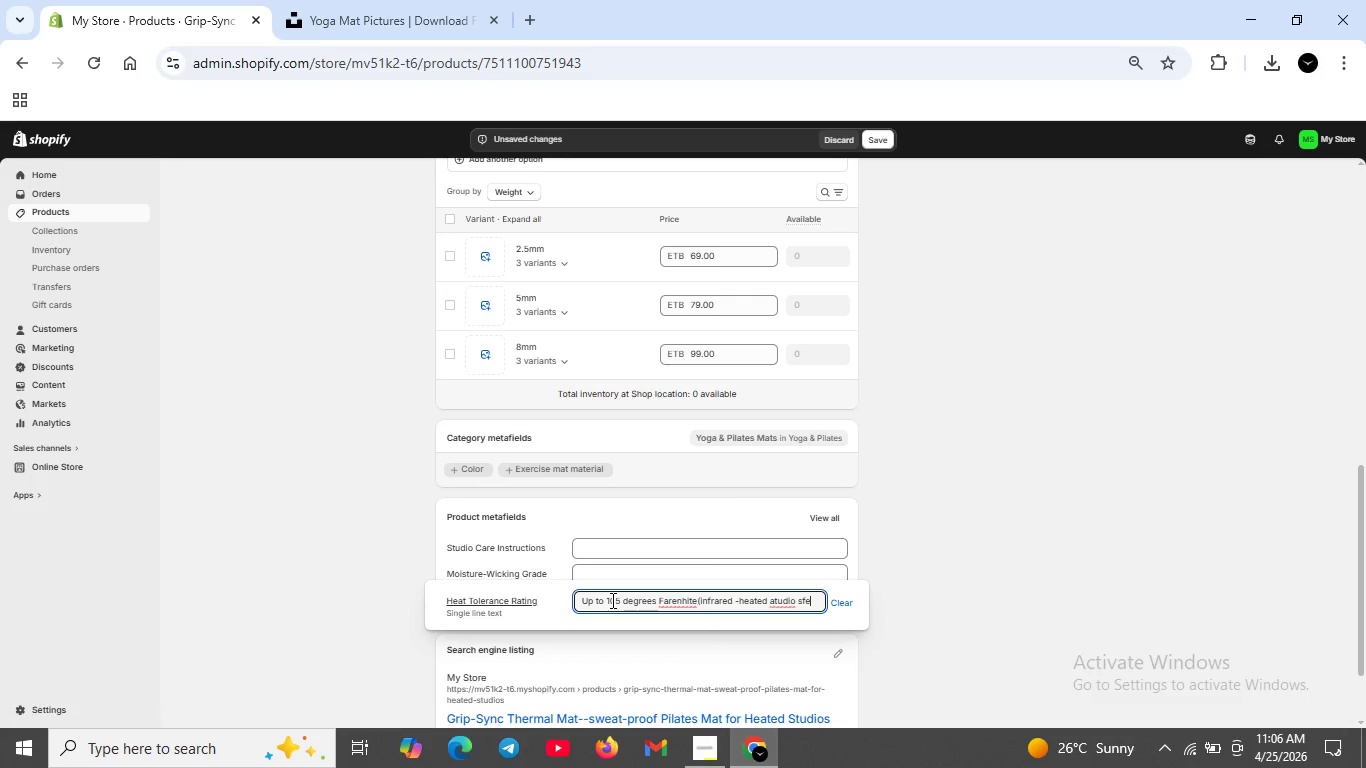 
left_click([680, 597])
 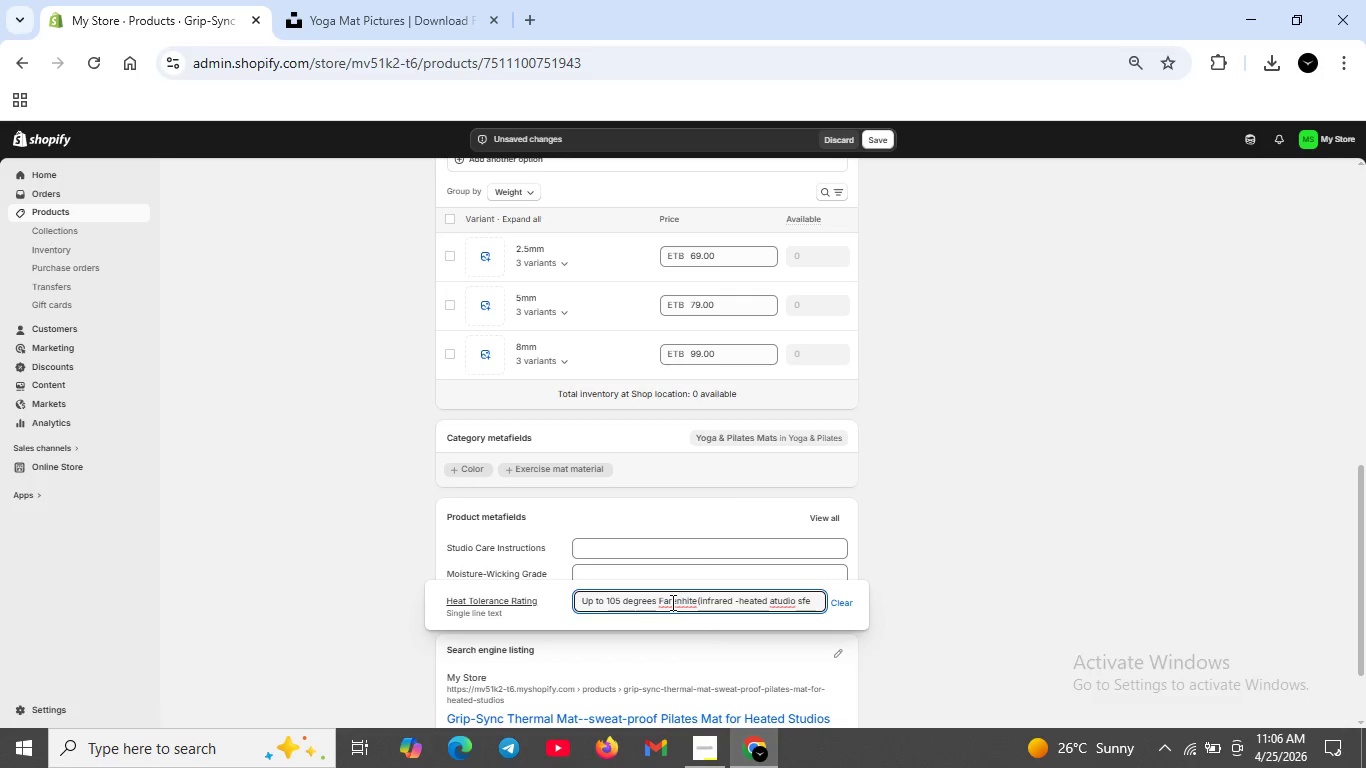 
left_click([671, 602])
 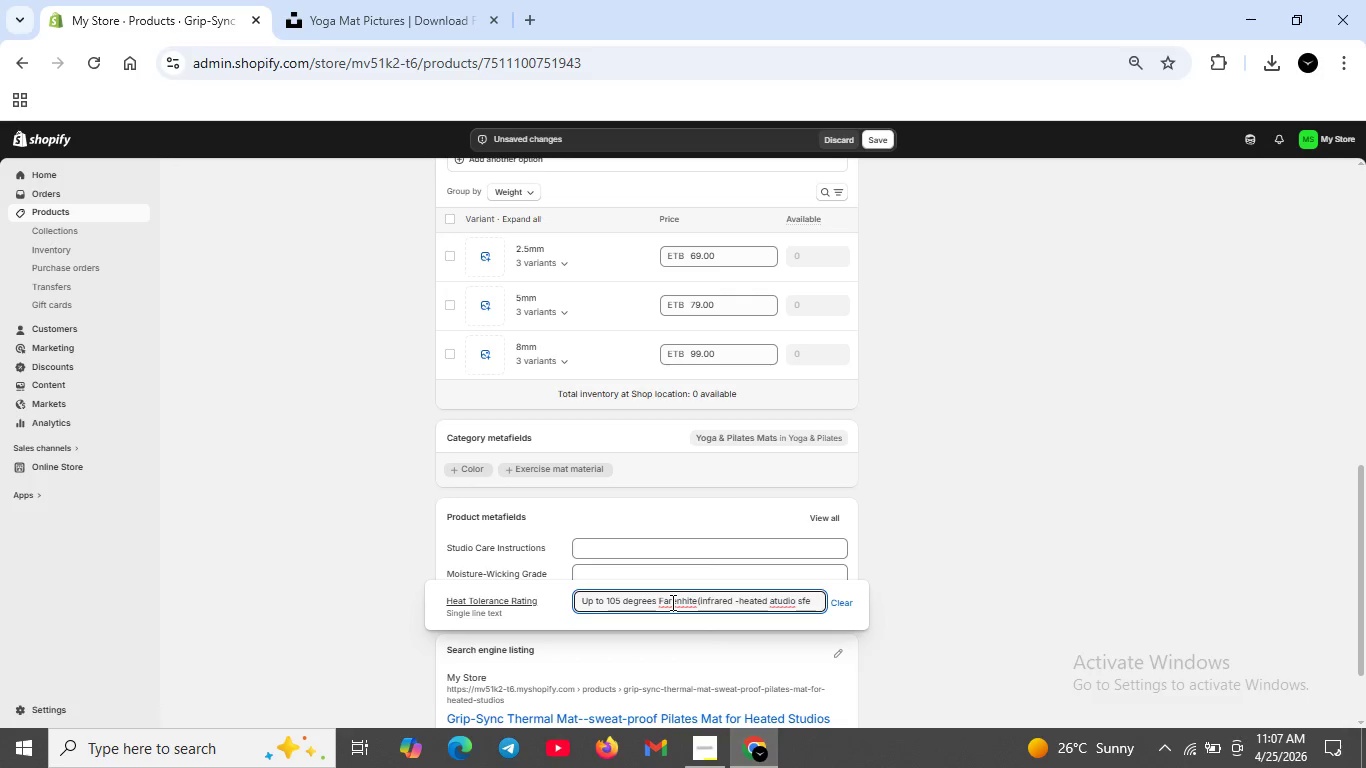 
wait(55.01)
 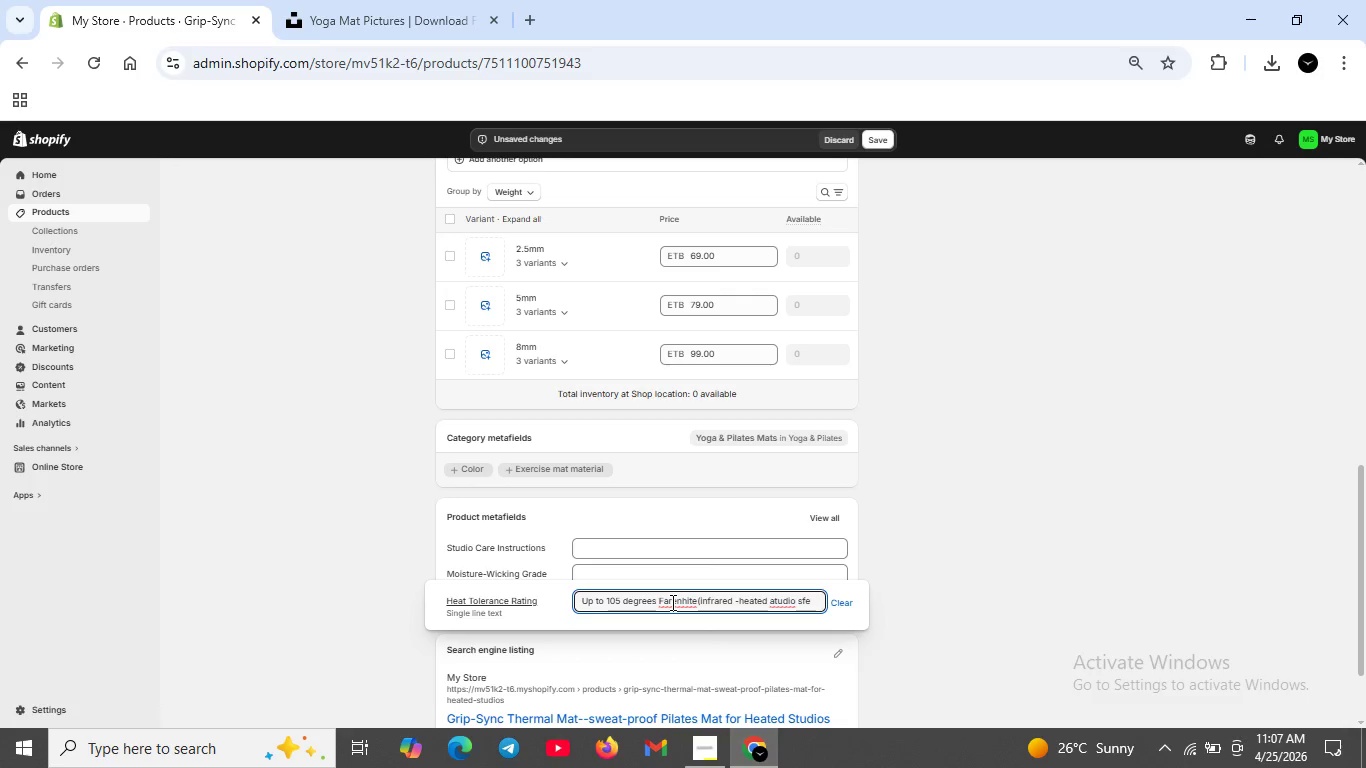 
left_click([684, 606])
 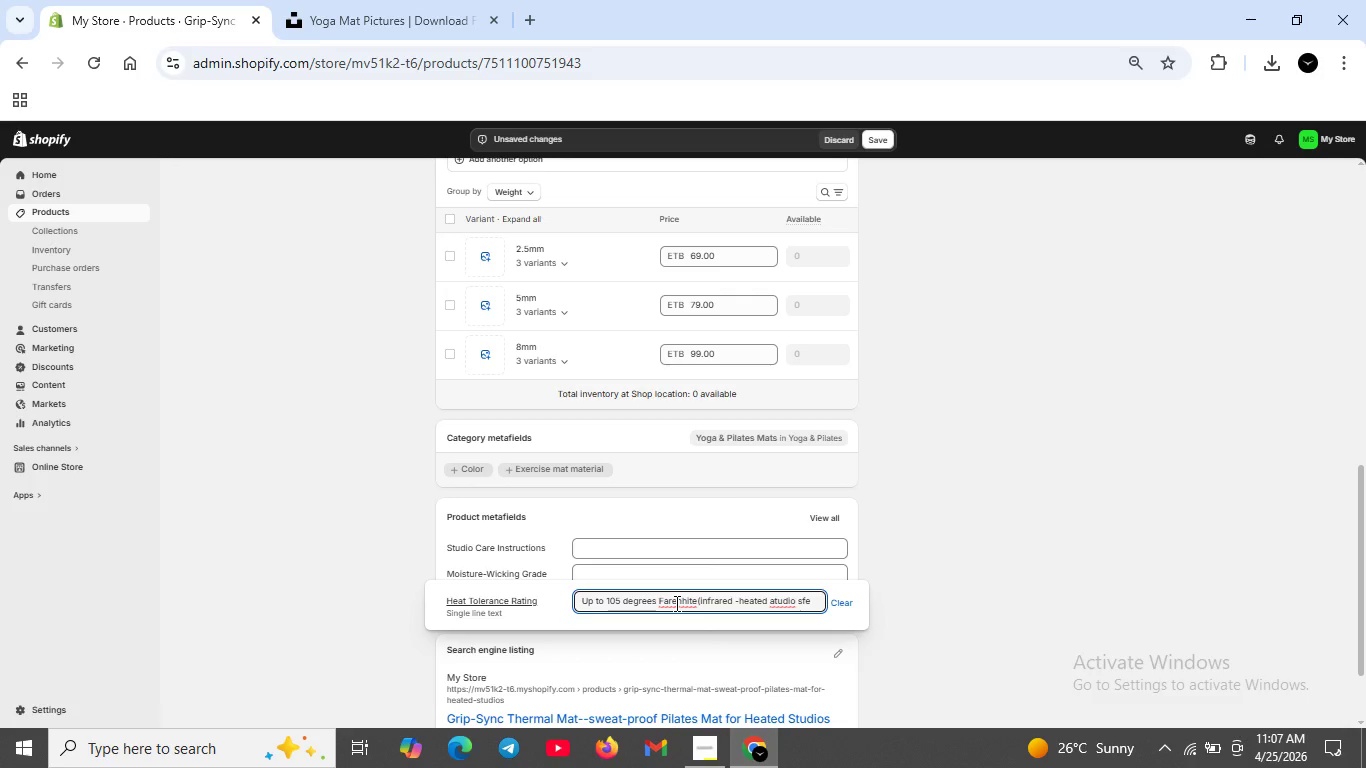 
left_click([675, 603])
 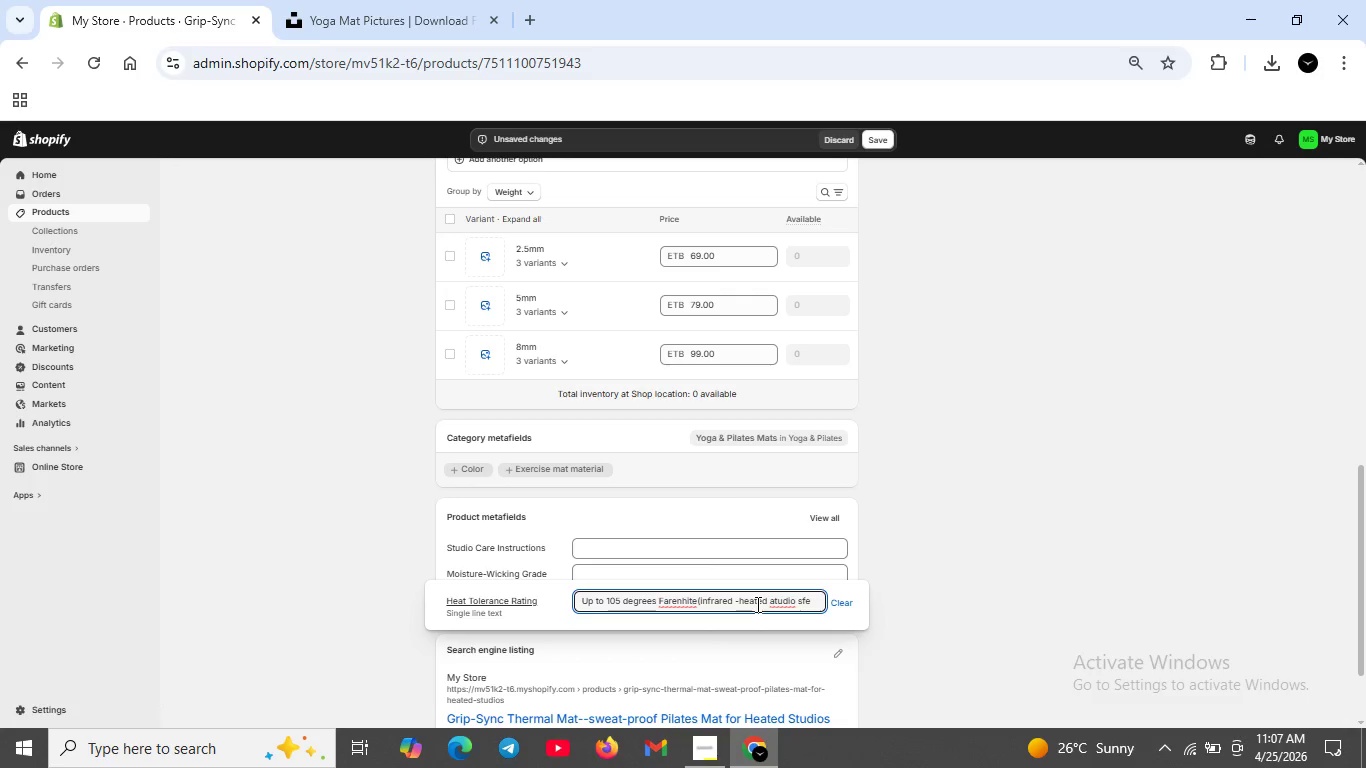 
scroll: coordinate [787, 602], scroll_direction: up, amount: 3.0
 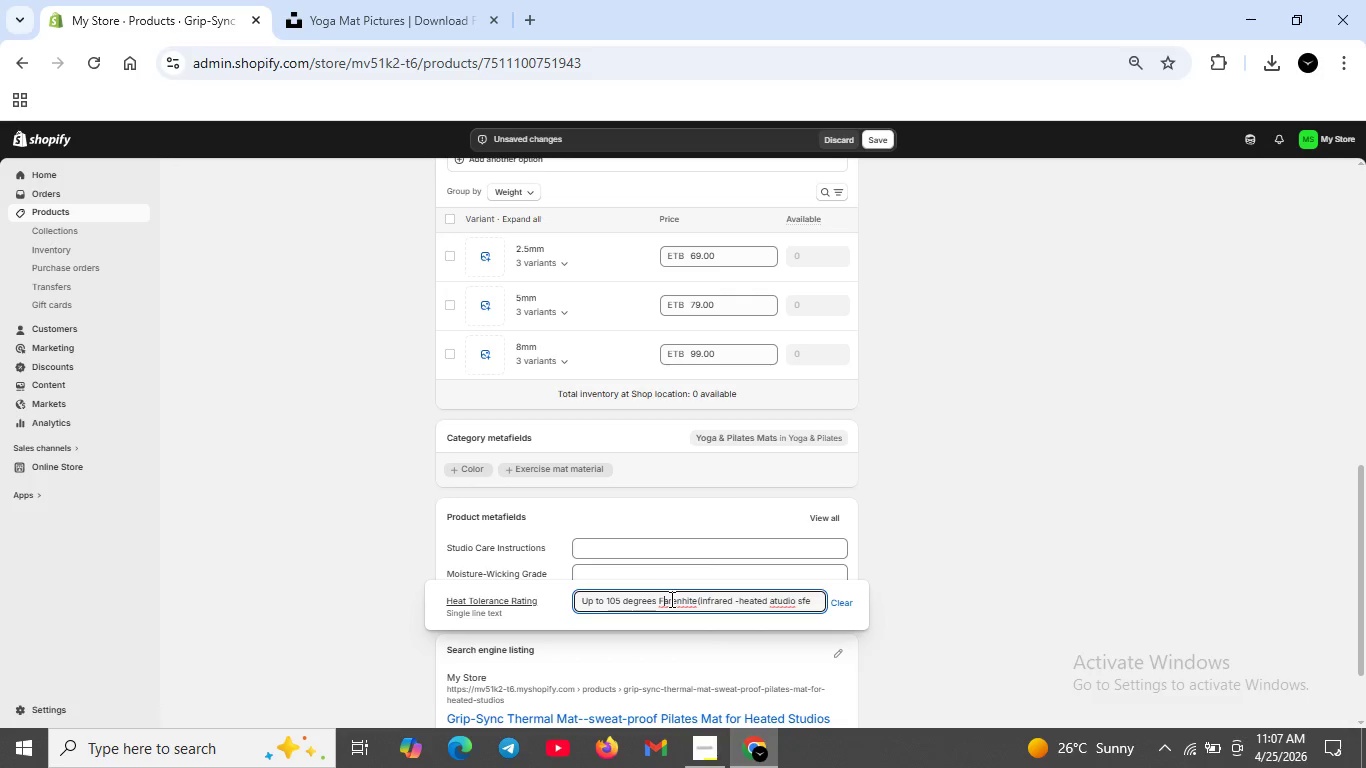 
left_click([959, 573])
 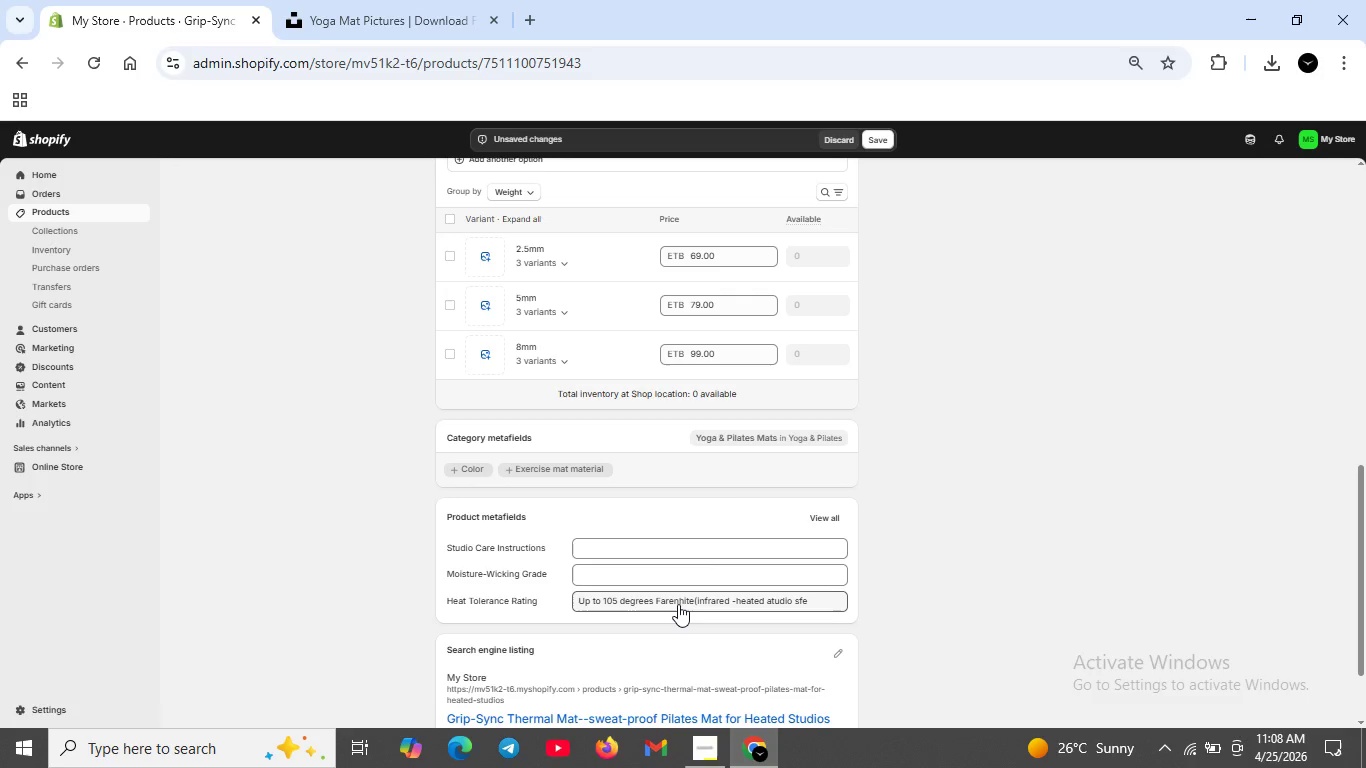 
wait(18.92)
 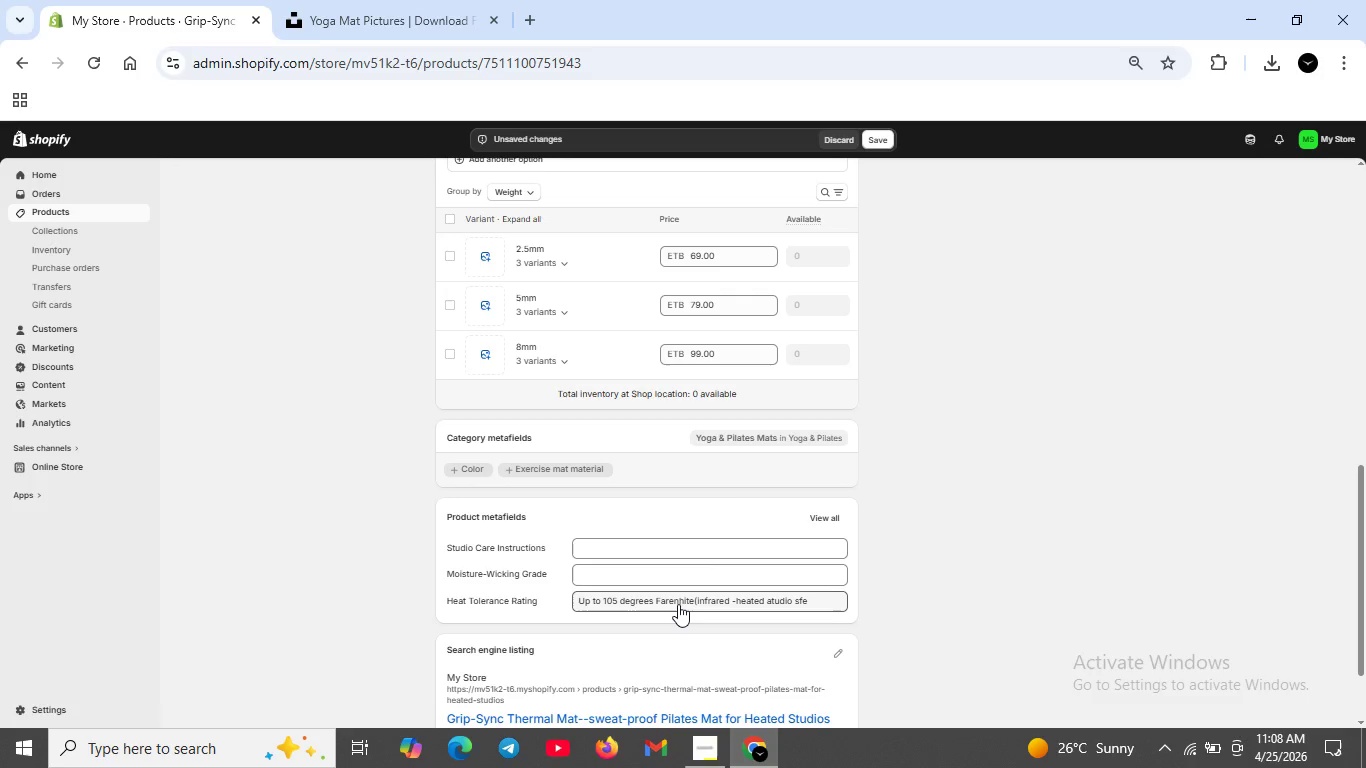 
left_click([636, 573])
 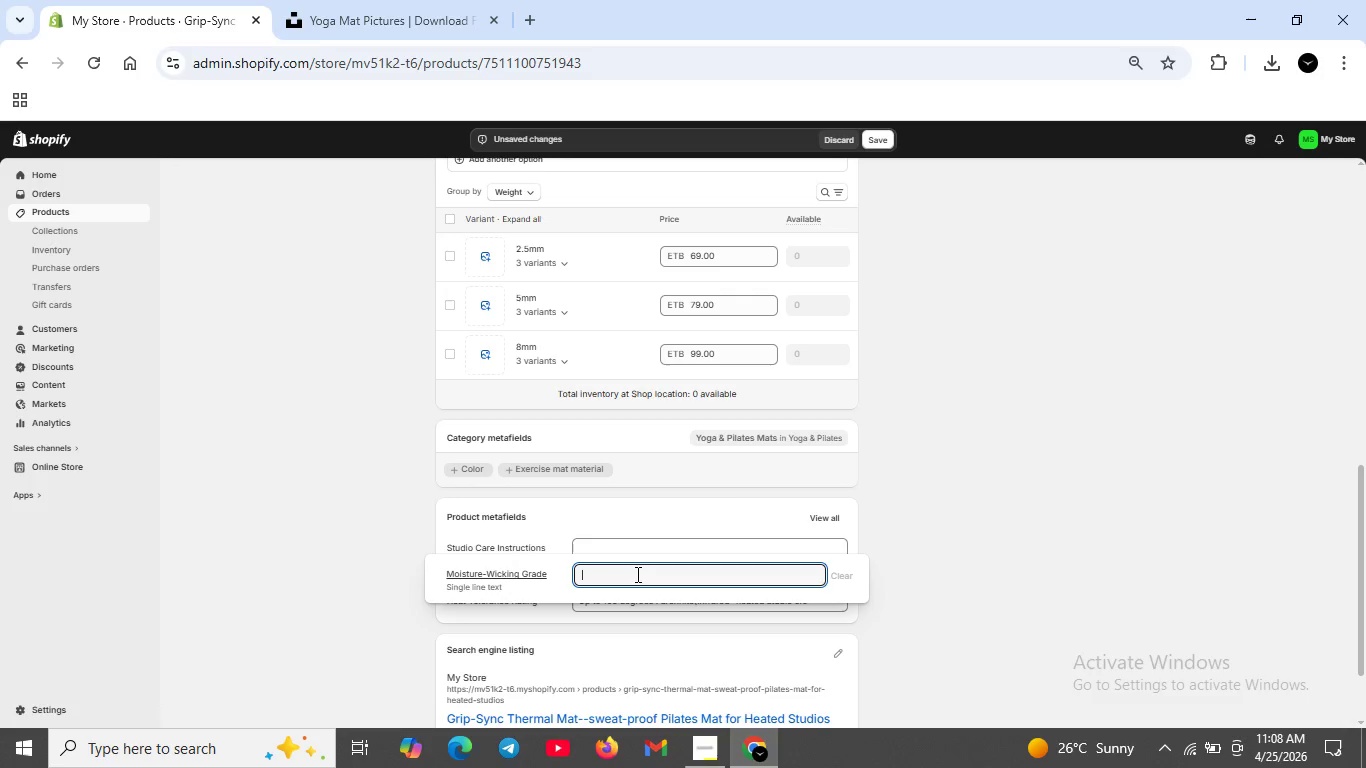 
type(Grade A -Rapid Dry (sweat)
 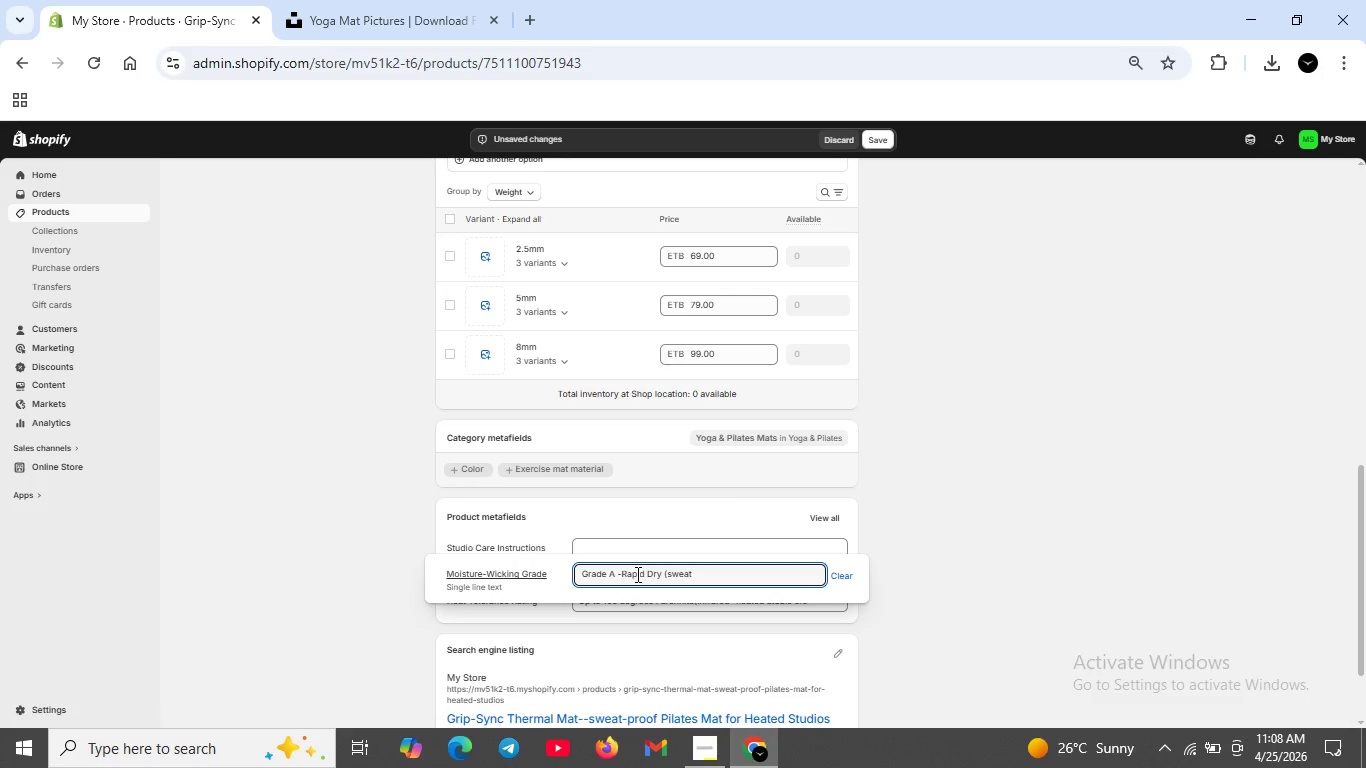 
wait(32.44)
 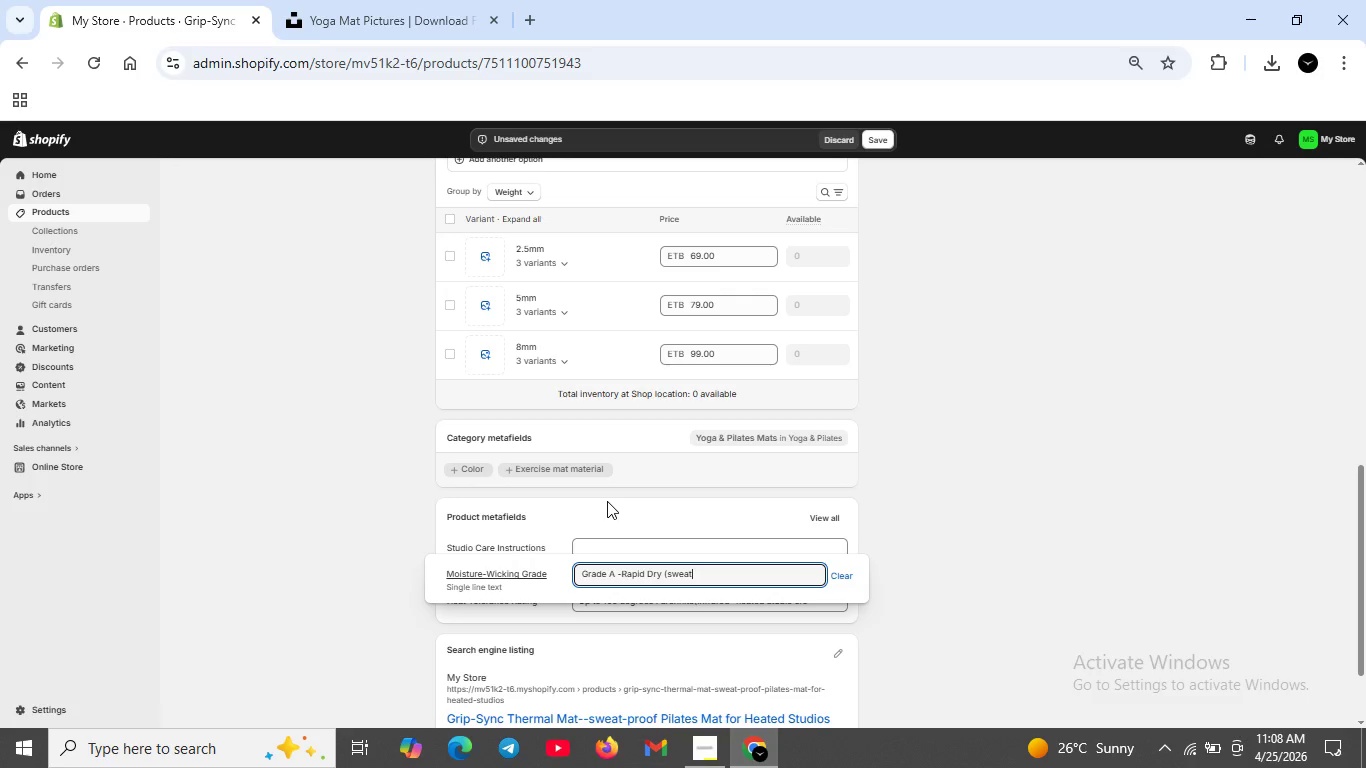 
type(-proof , non -slip))
 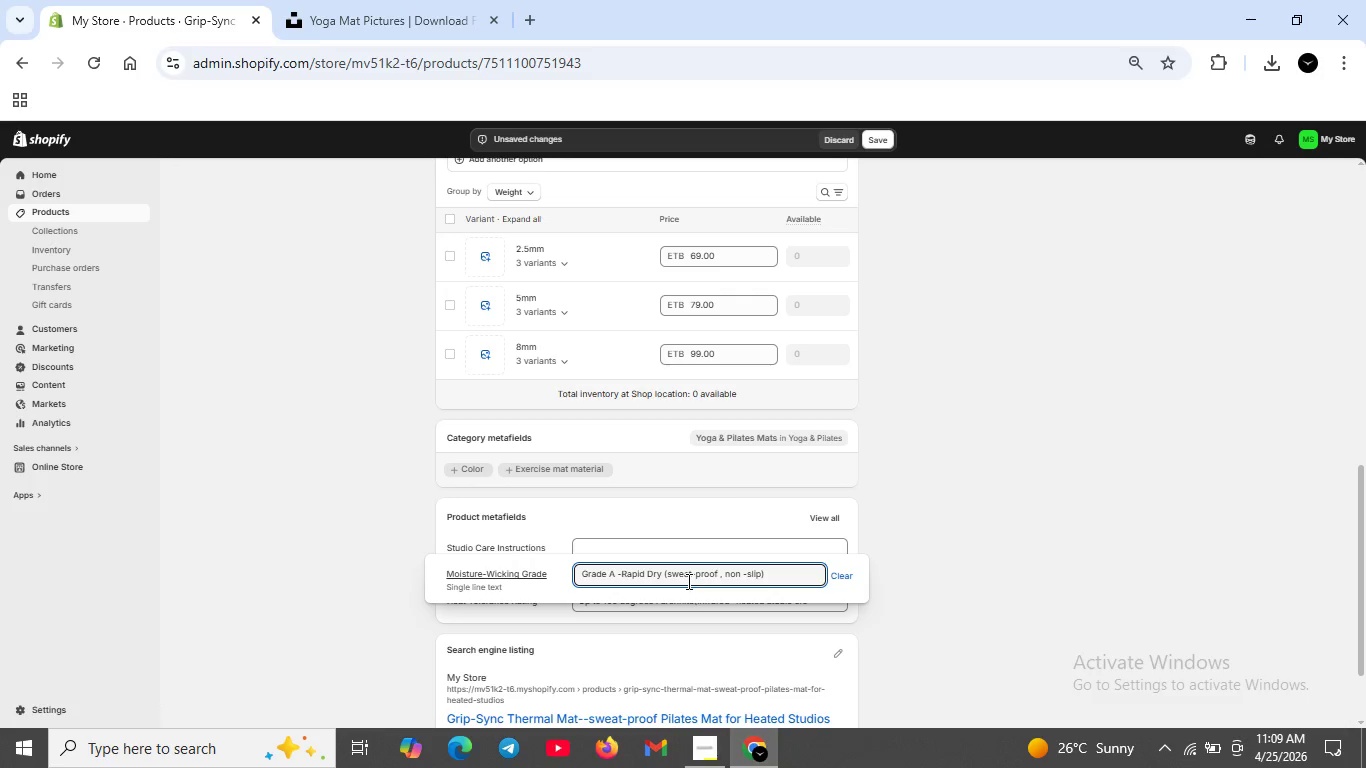 
left_click([656, 540])
 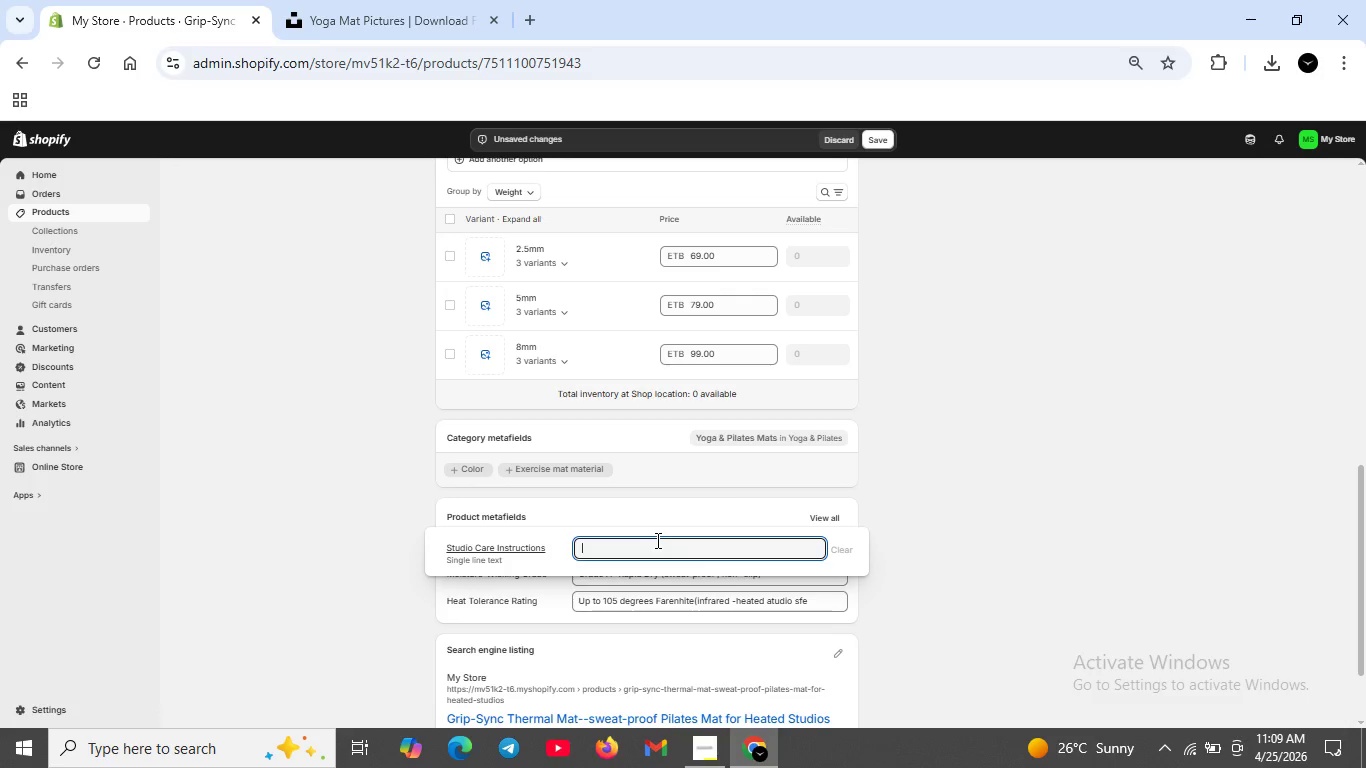 
type(Wipe clean with damp lo)
key(Backspace)
key(Backspace)
type(cloth after each use .Air dry flat .Do not machne wash or dry)
 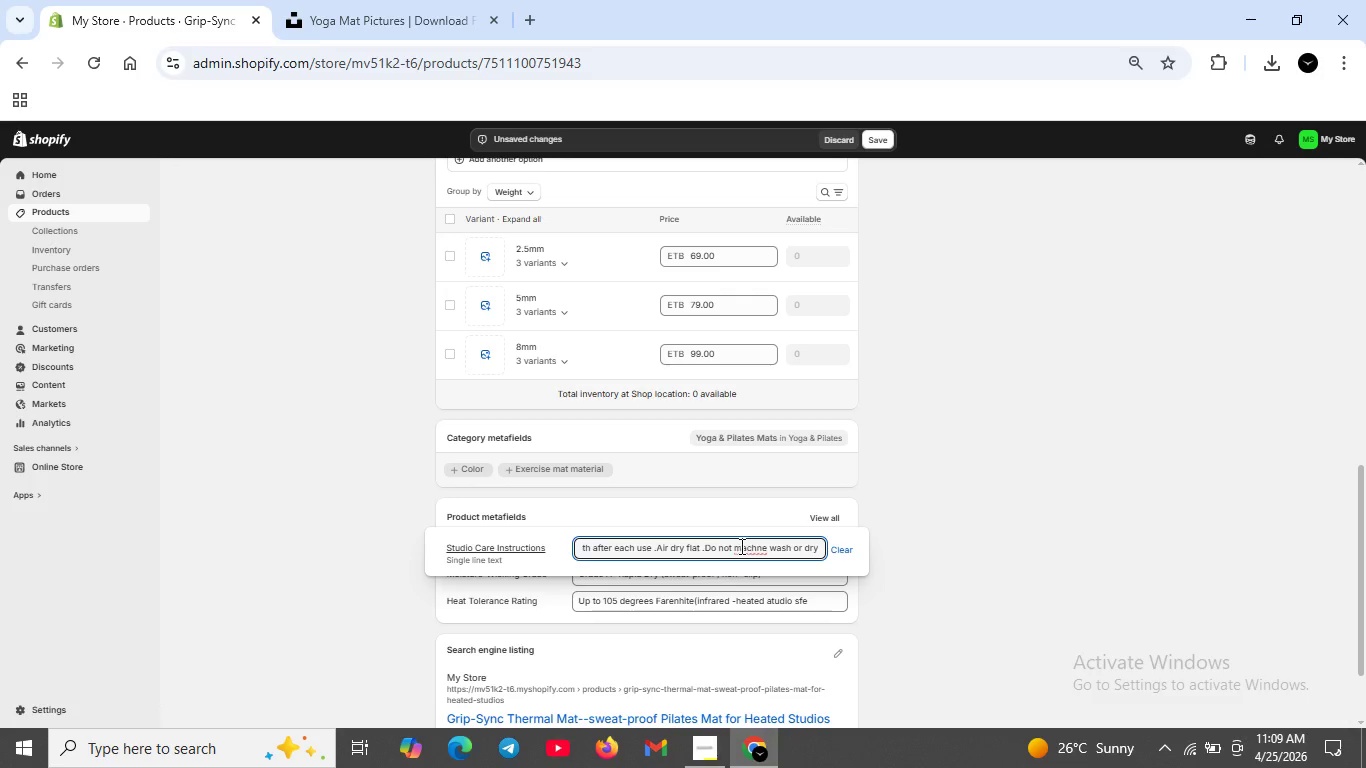 
left_click([748, 546])
 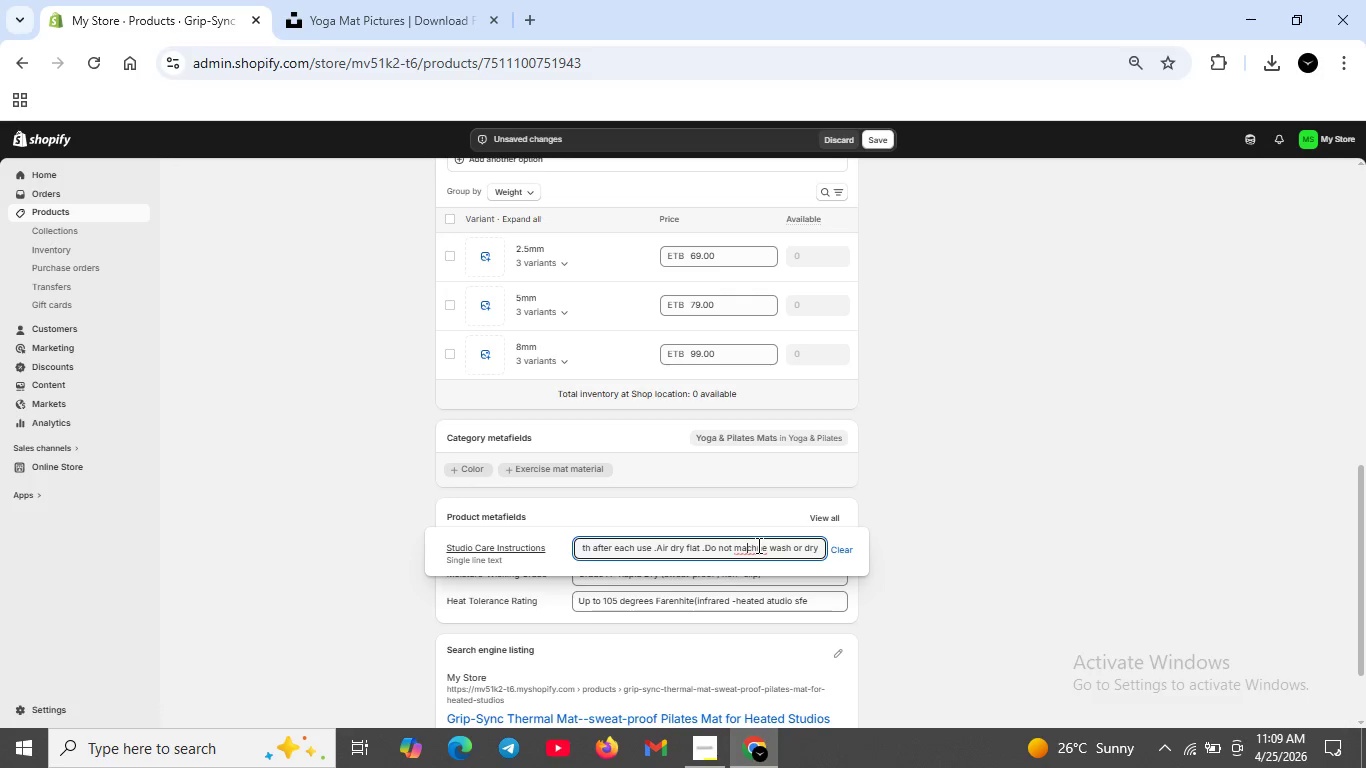 
left_click([757, 545])
 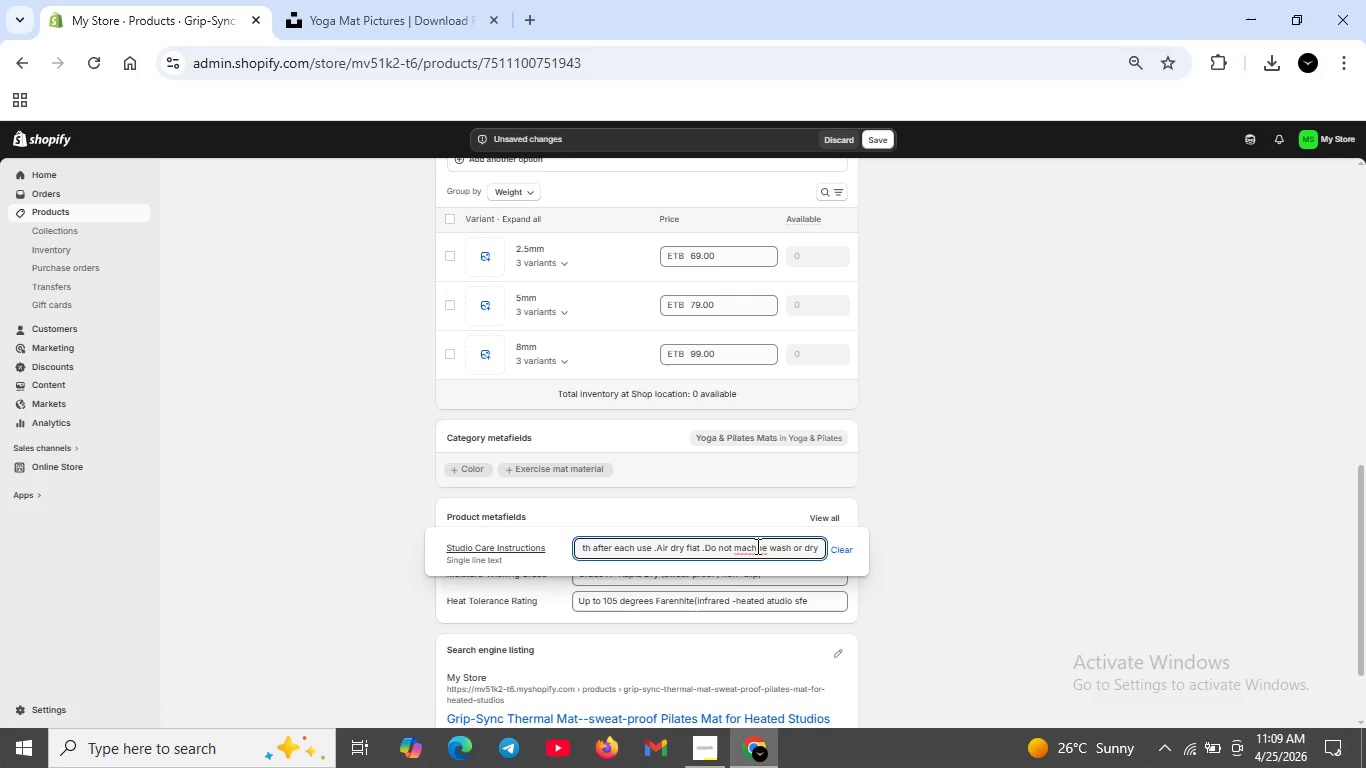 
key(I)
 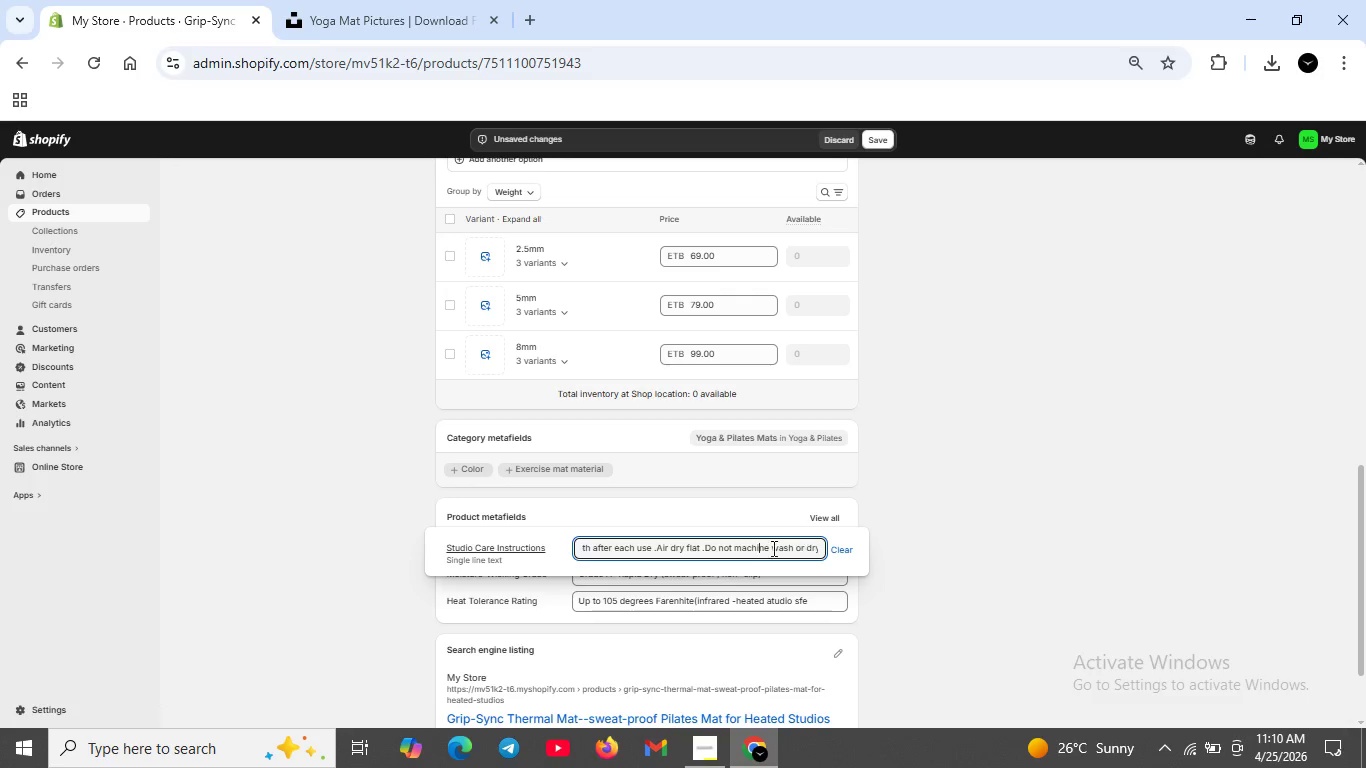 
wait(5.92)
 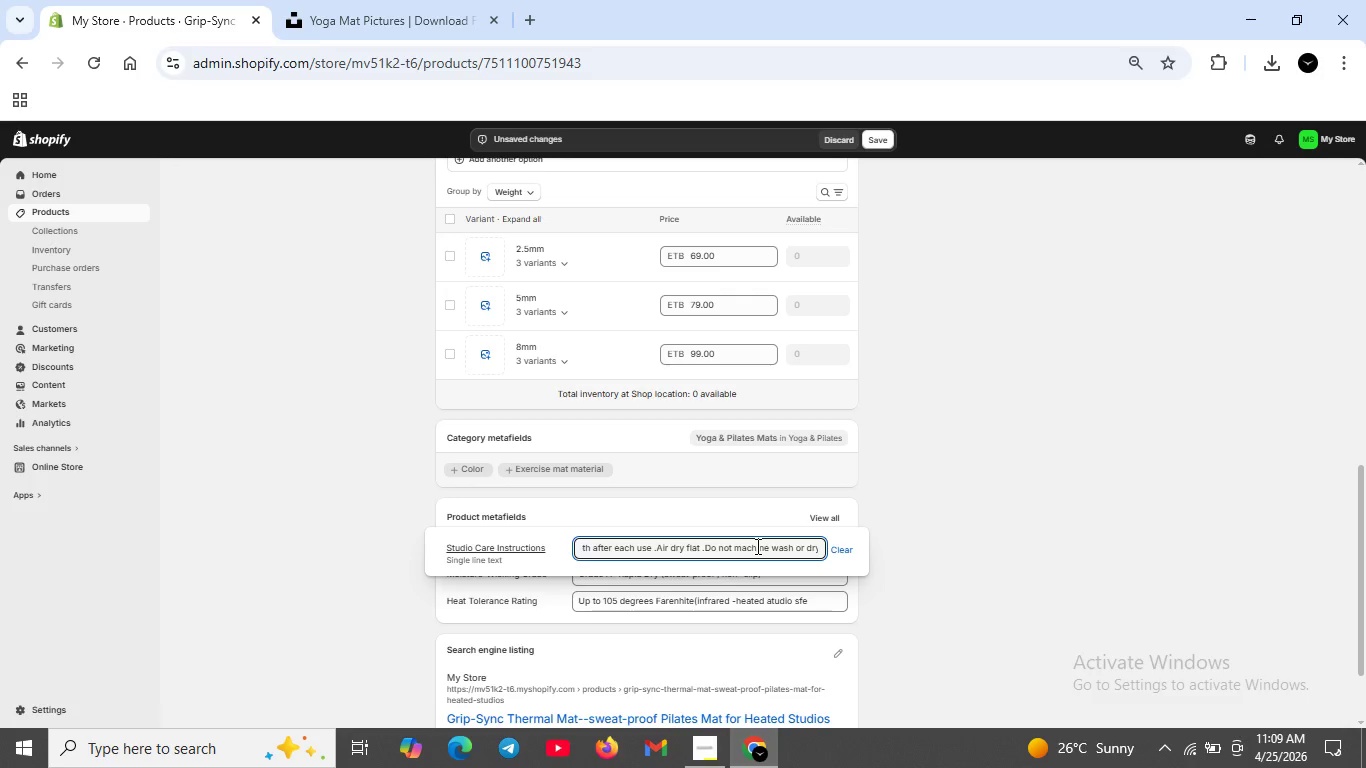 
left_click([879, 557])
 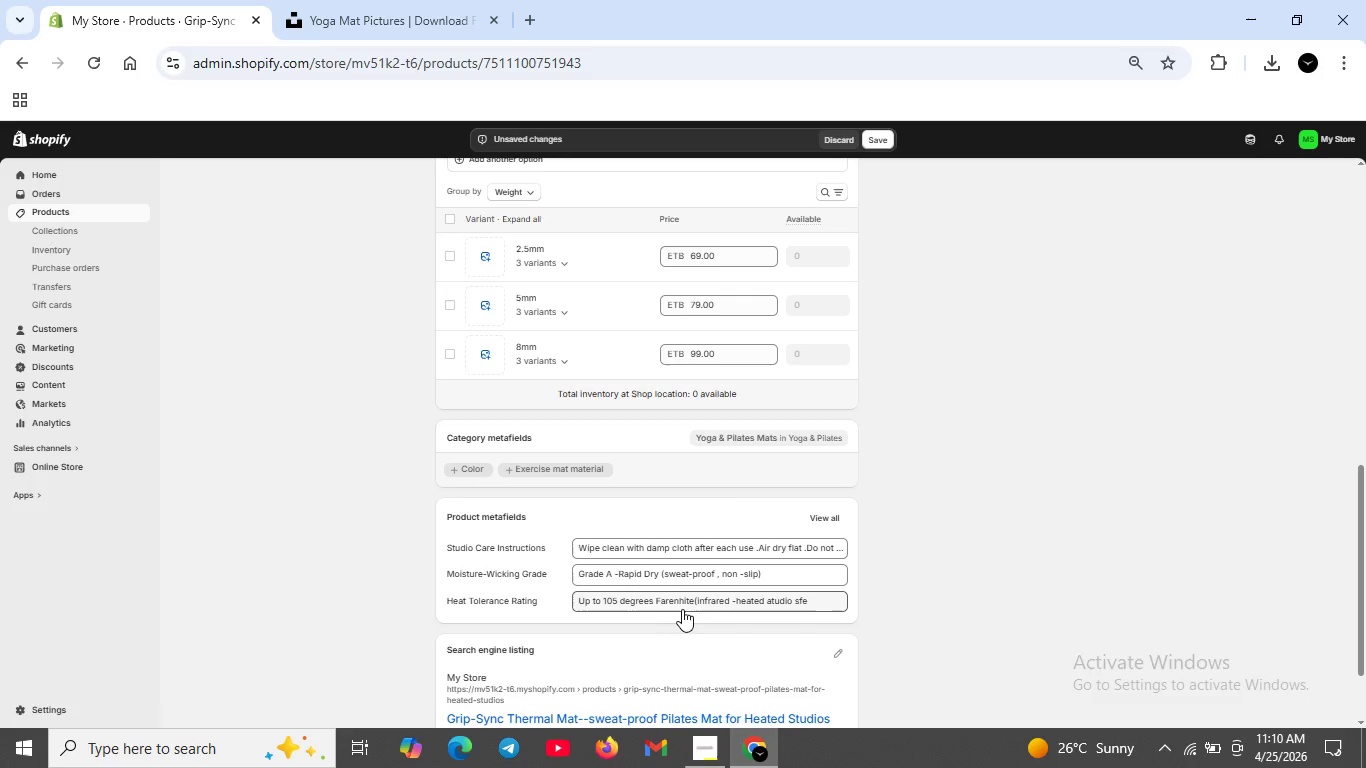 
wait(7.22)
 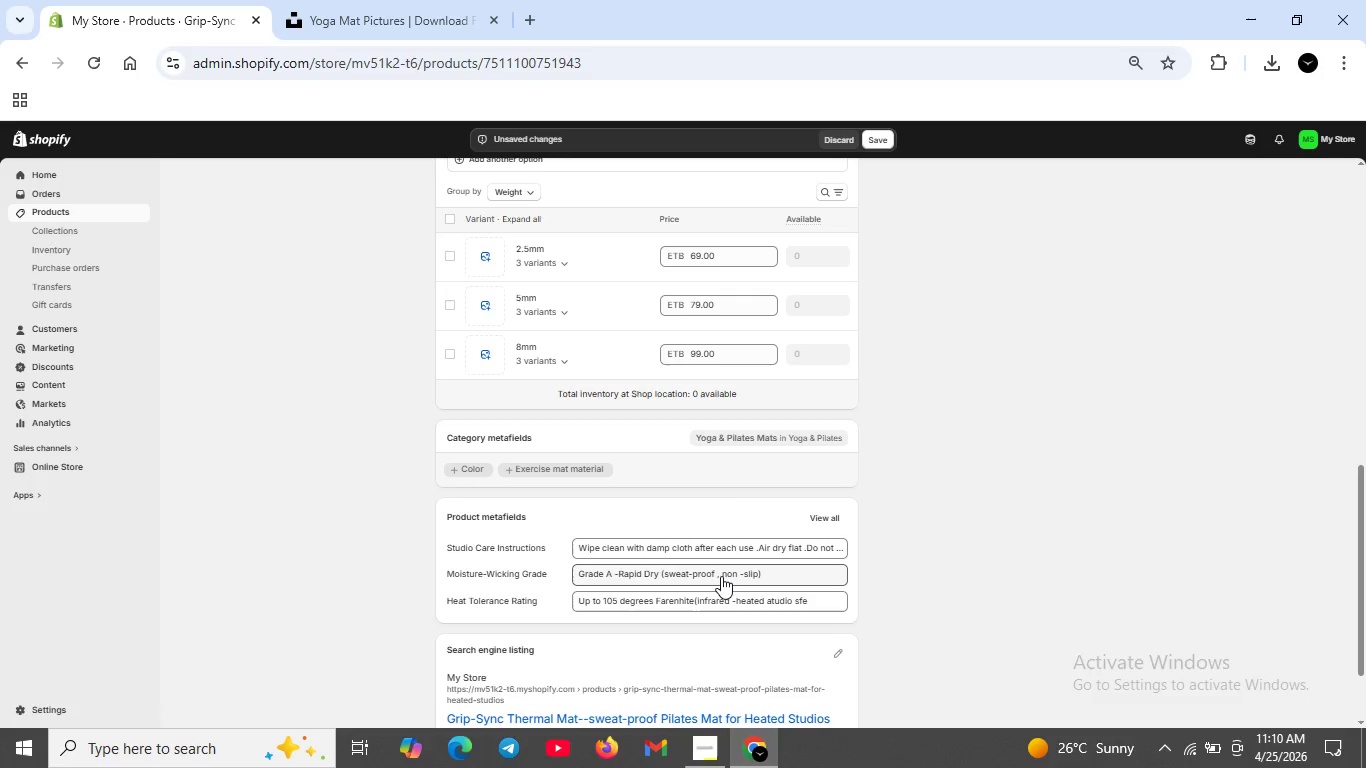 
left_click([683, 606])
 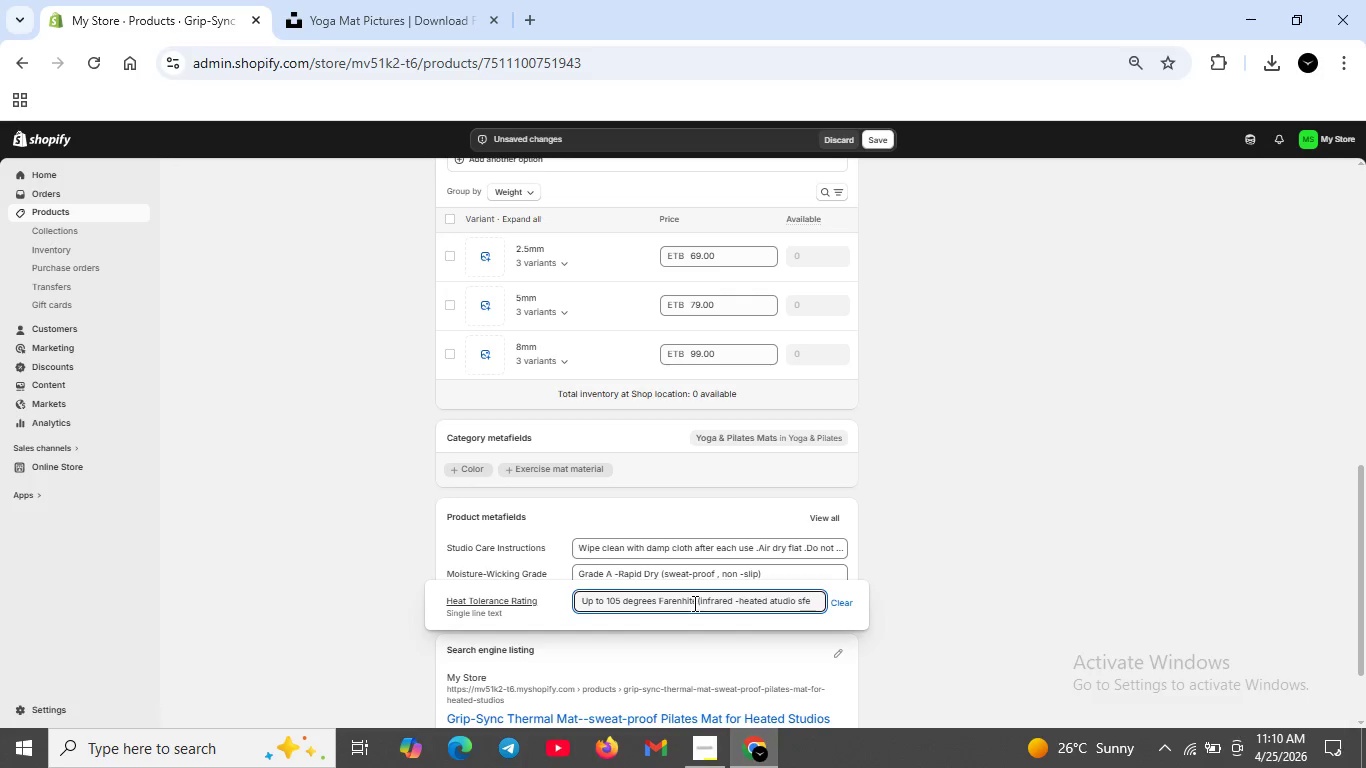 
left_click([693, 603])
 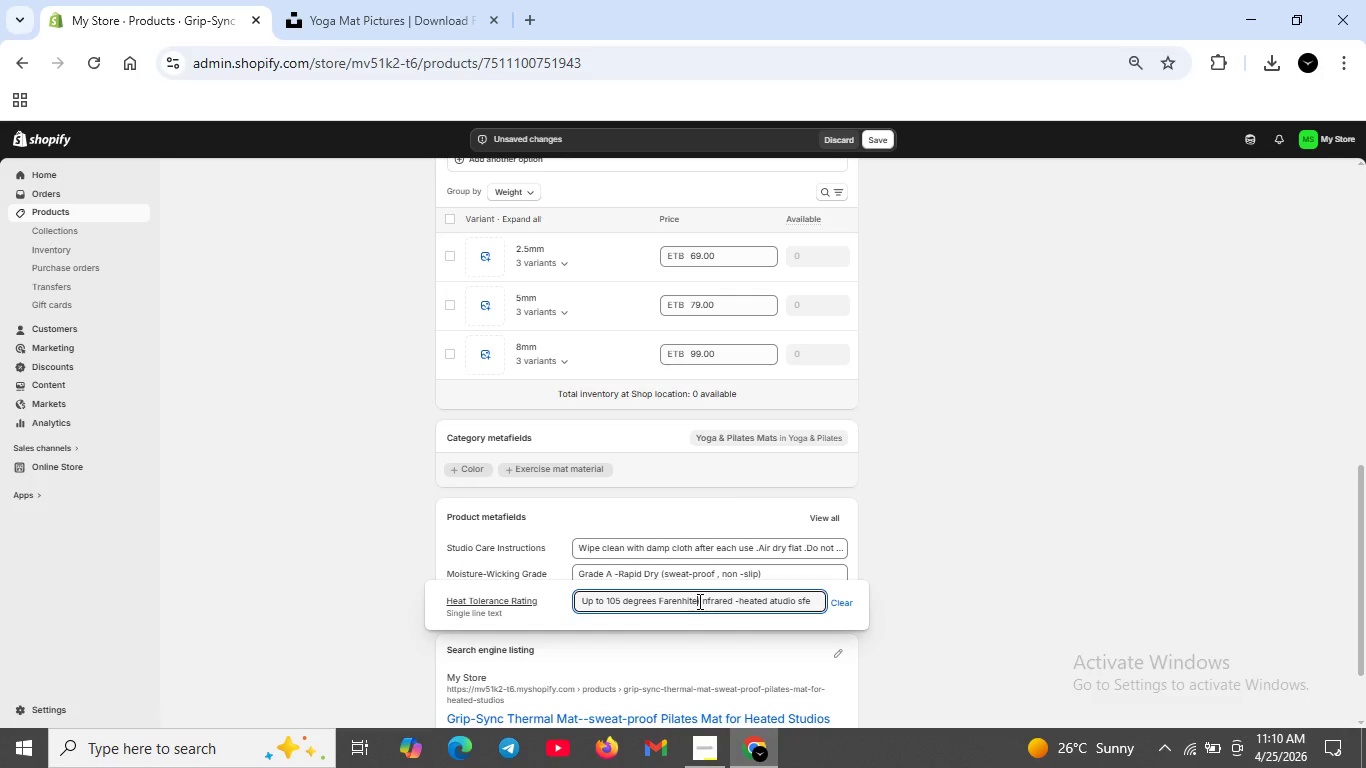 
left_click([698, 601])
 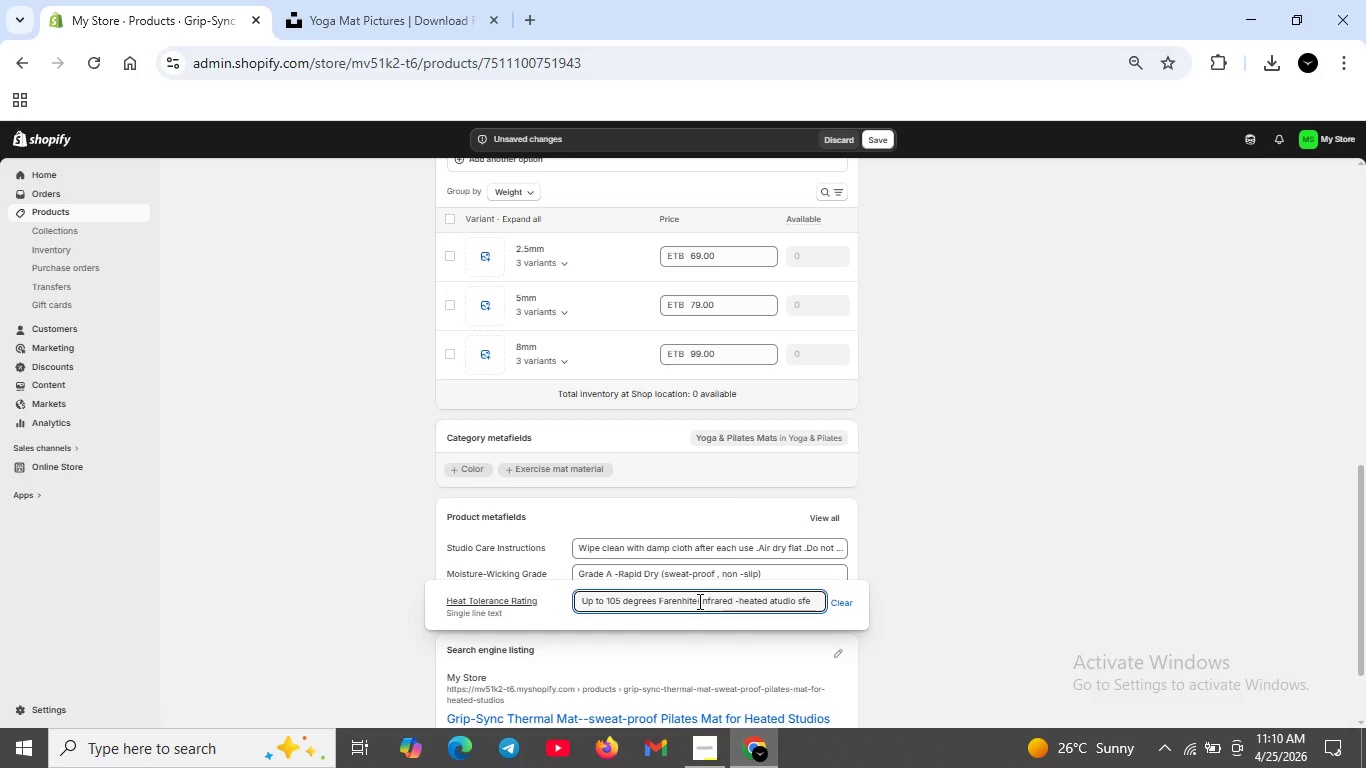 
key(Backspace)
key(Backspace)
key(Backspace)
key(Backspace)
type(ite )
 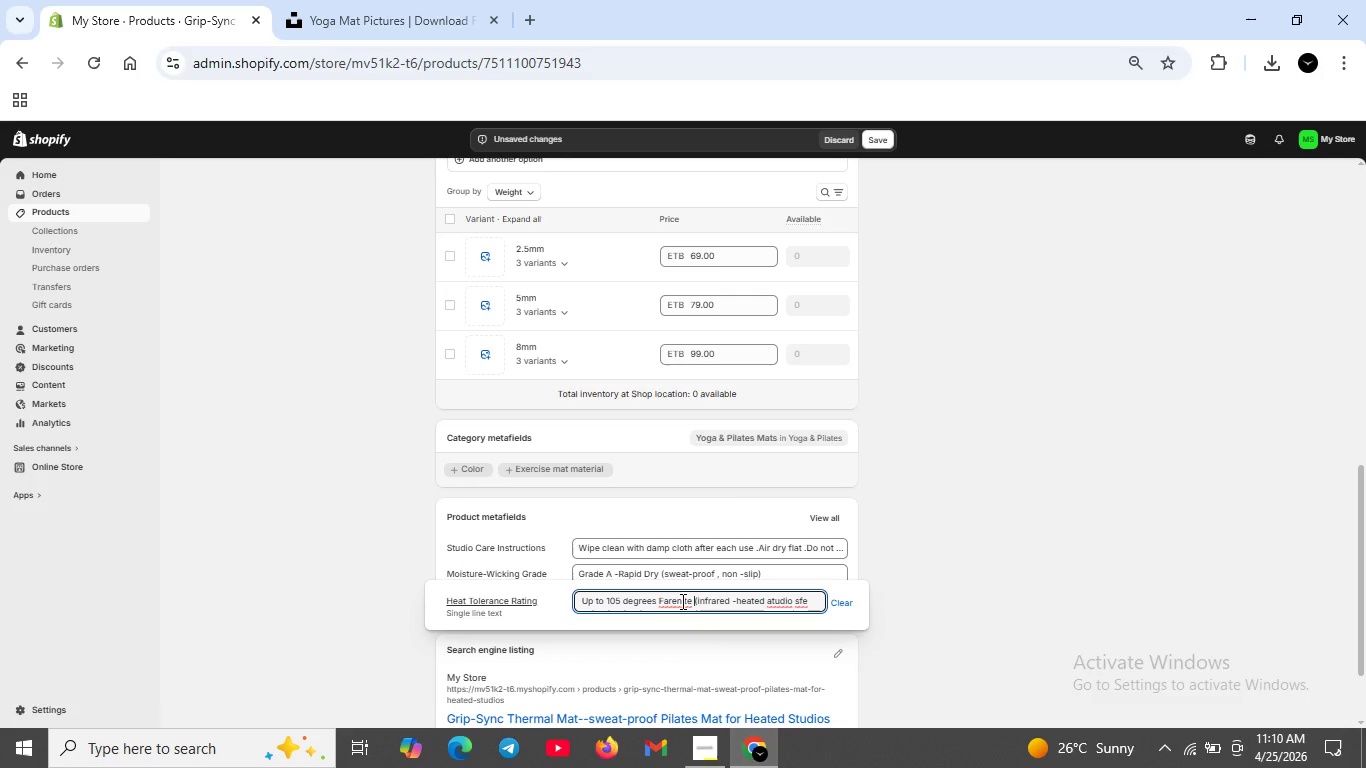 
left_click([679, 601])
 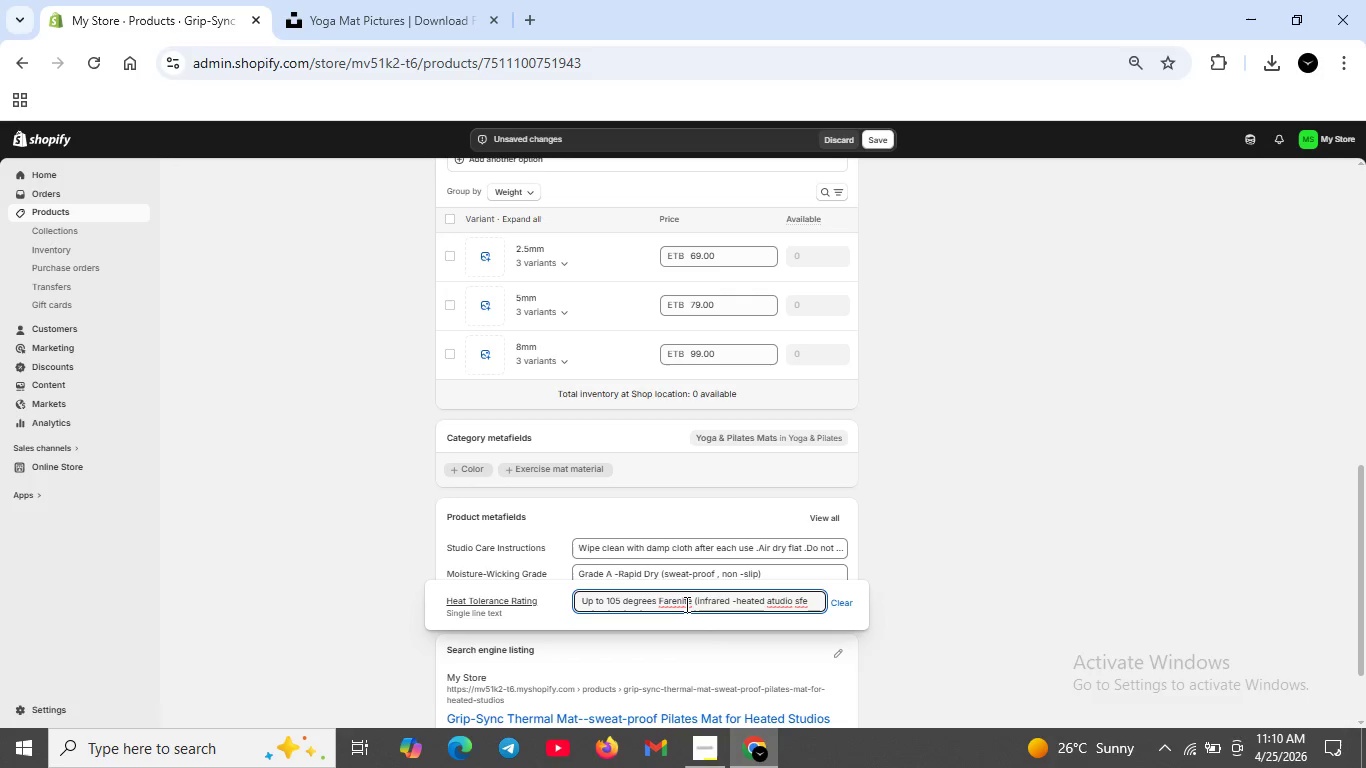 
key(ArrowRight)
 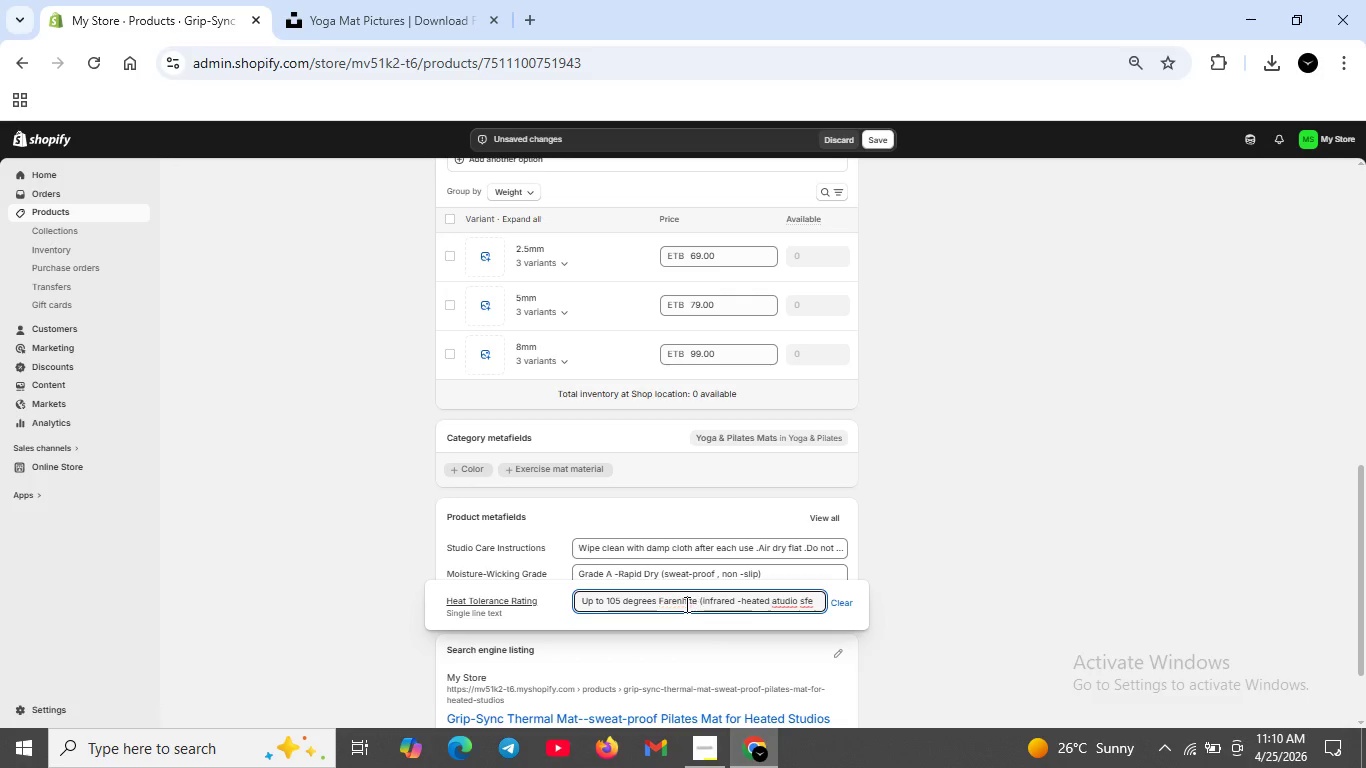 
key(H)
 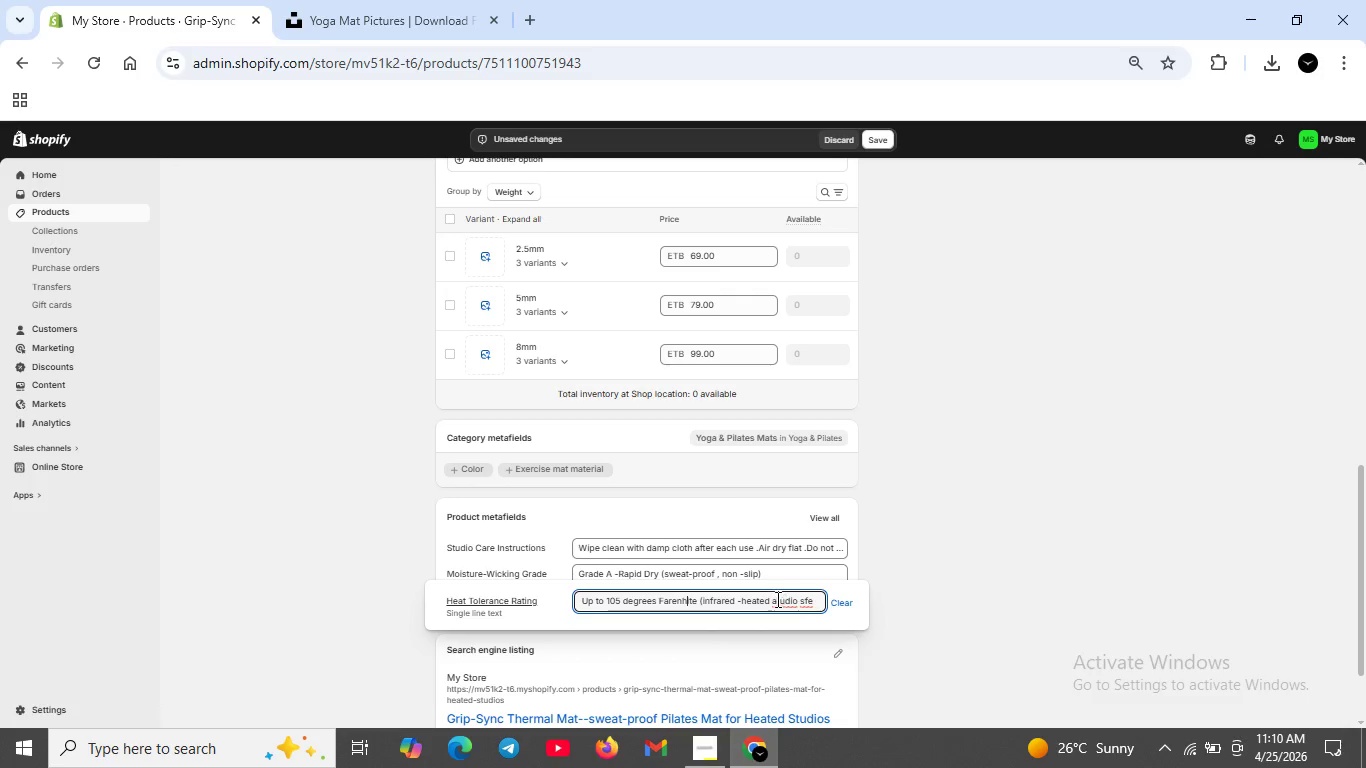 
left_click([775, 599])
 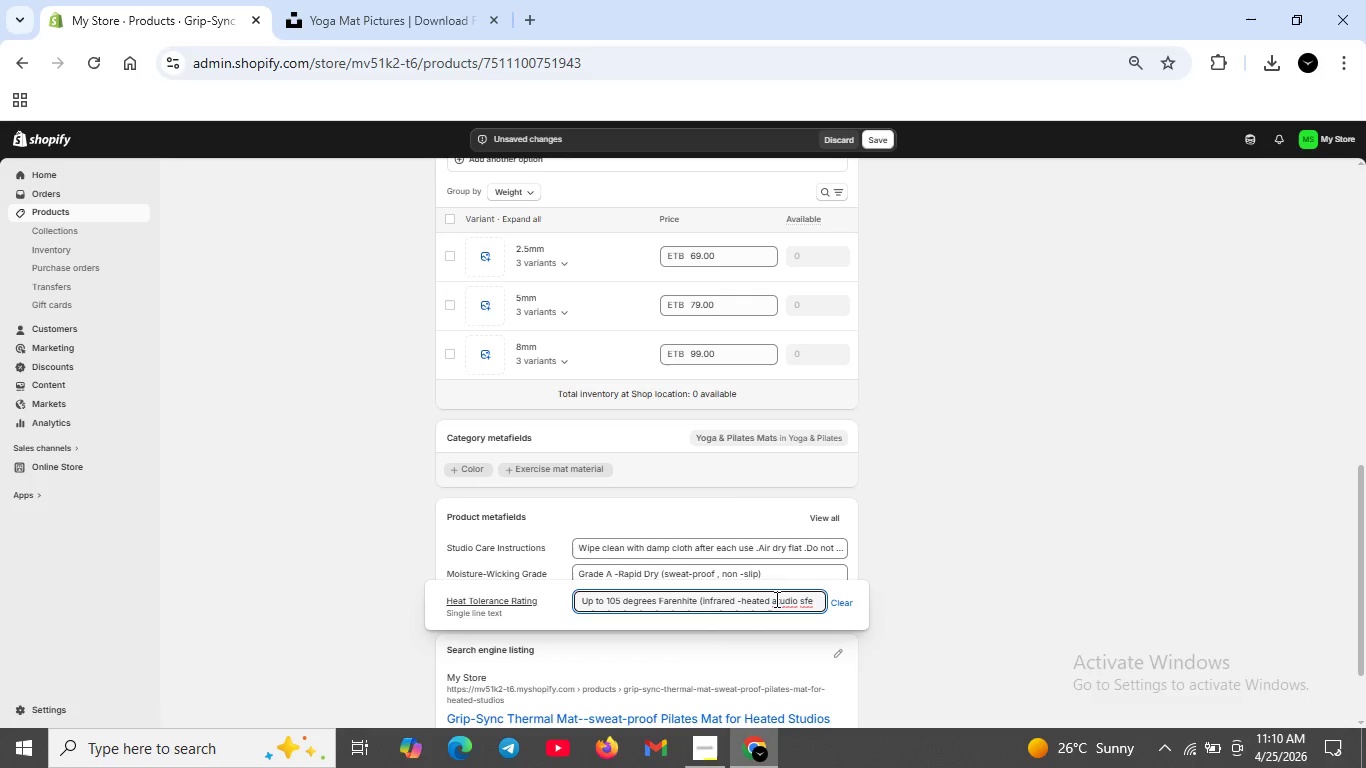 
key(Backspace)
 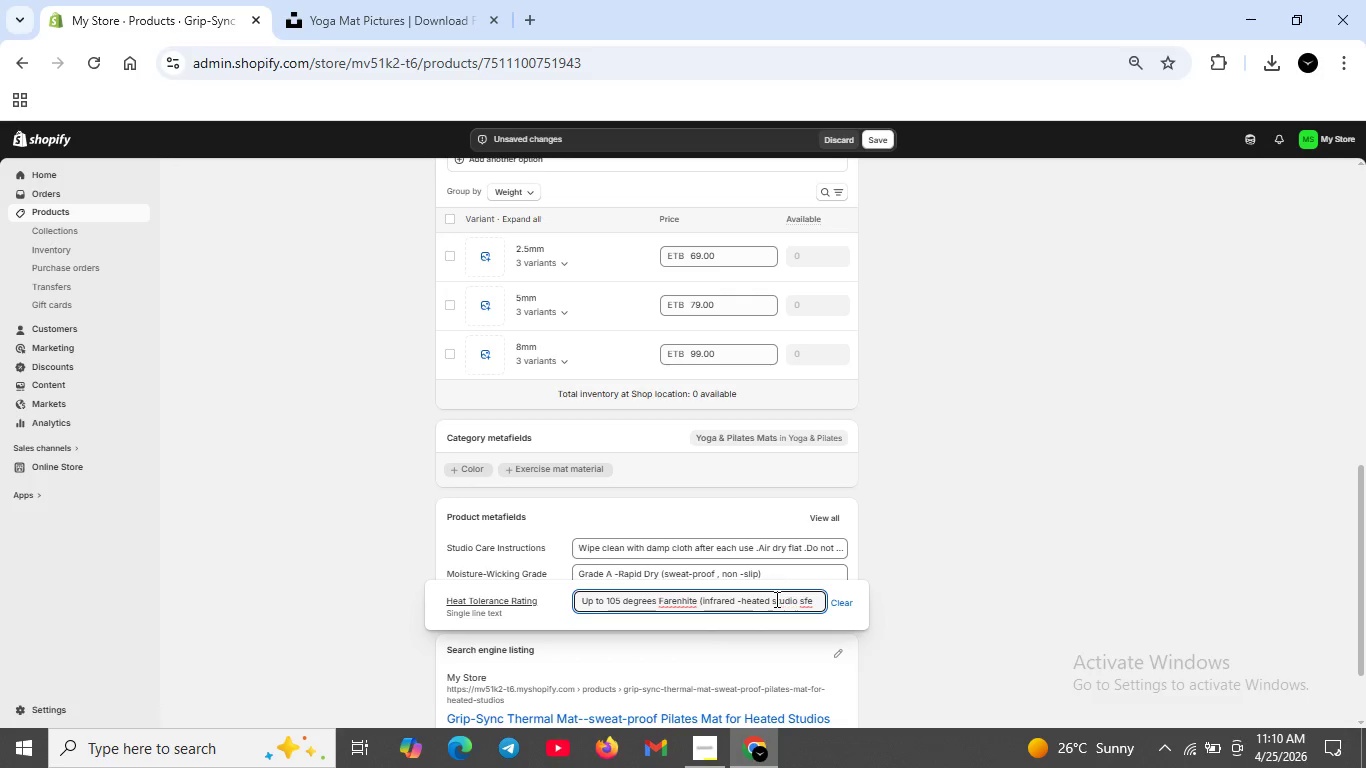 
key(S)
 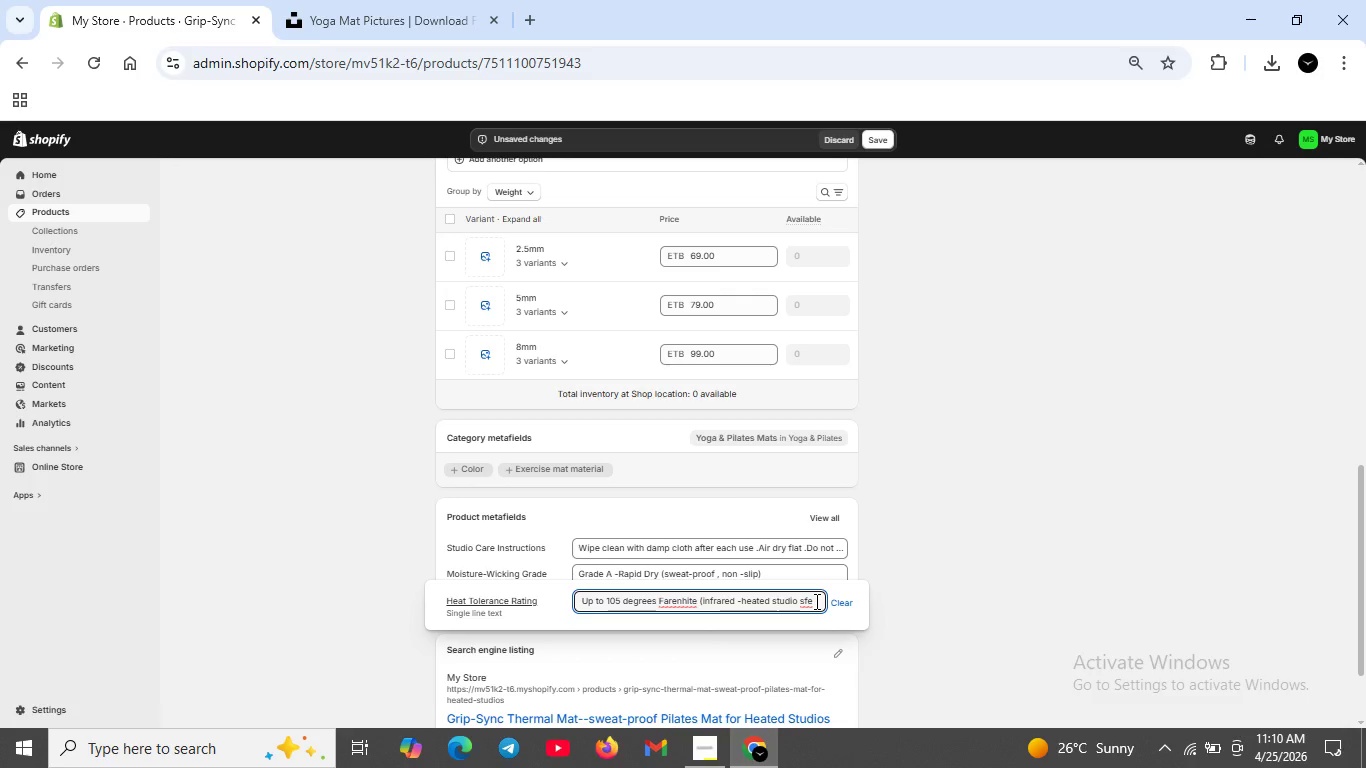 
left_click([815, 601])
 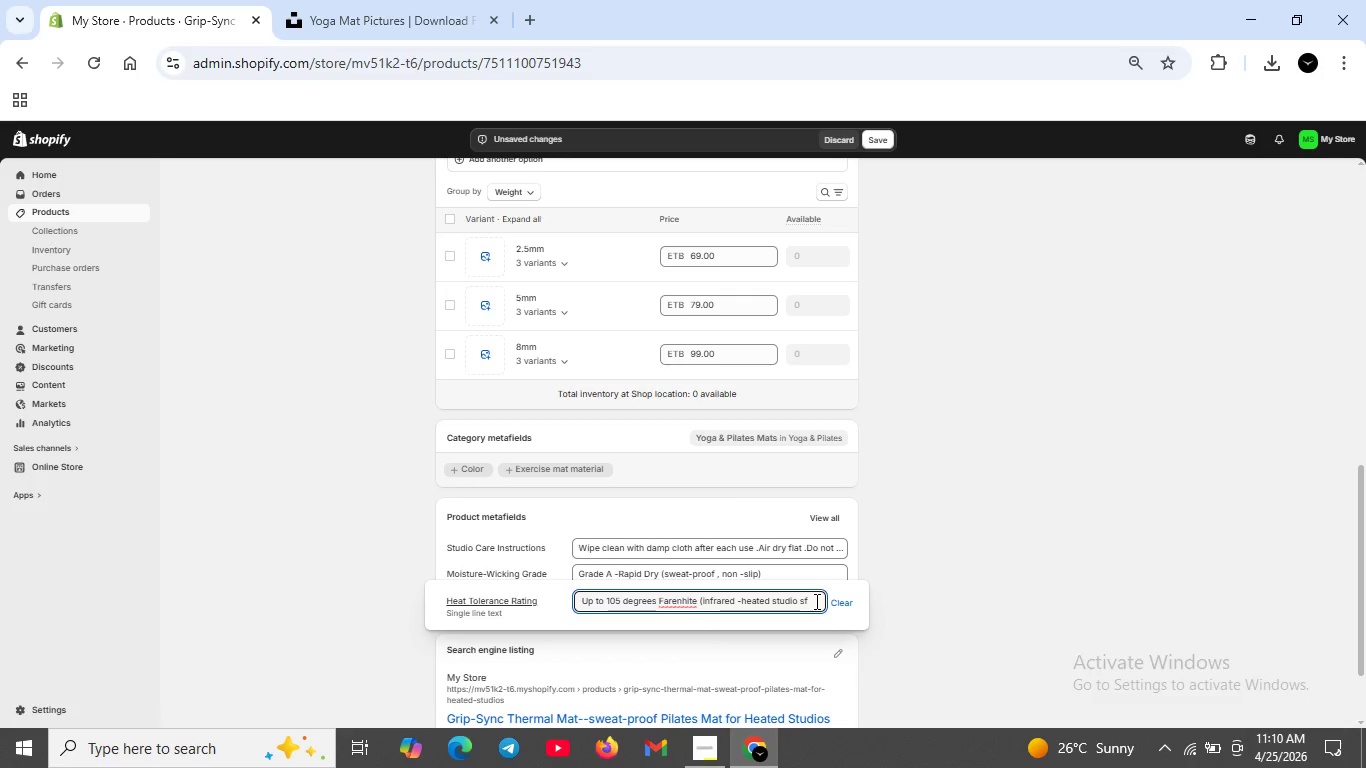 
key(Backspace)
key(Backspace)
key(Backspace)
type(safe)
 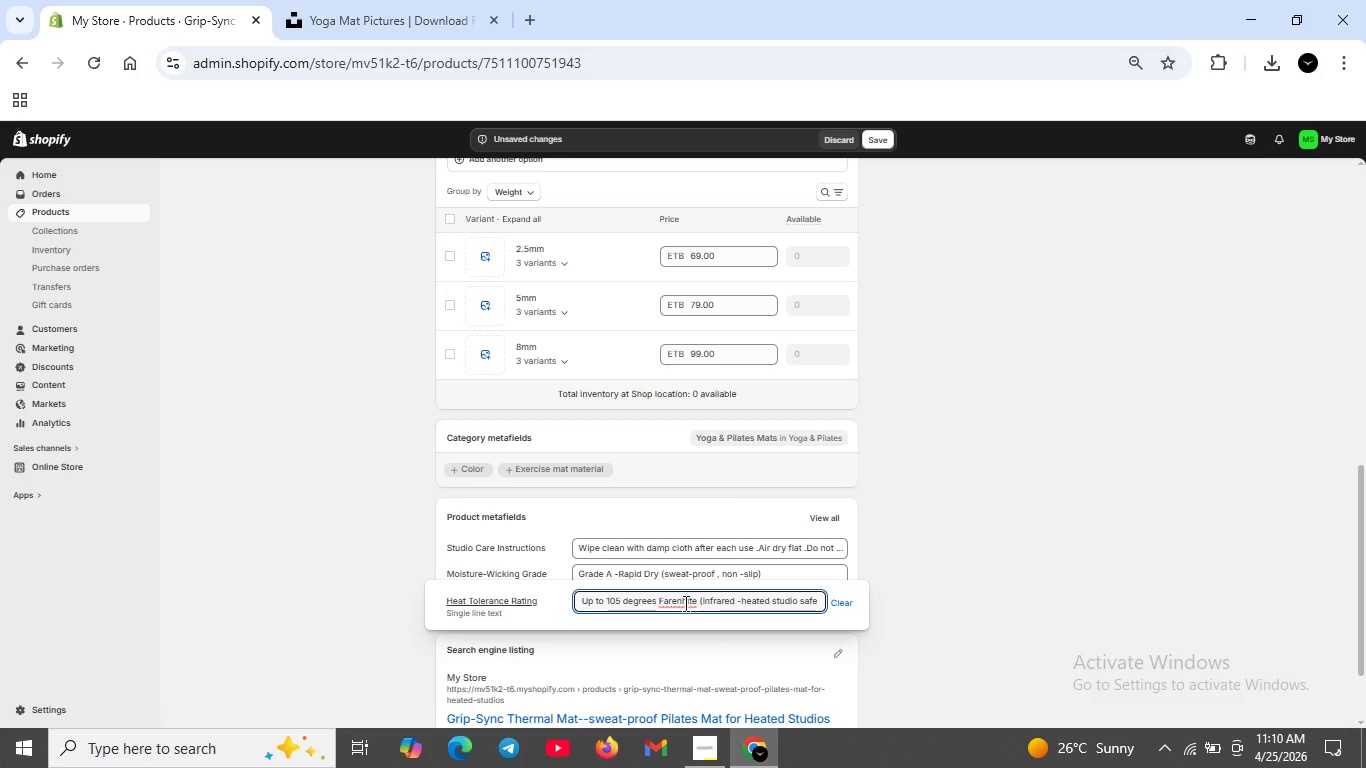 
left_click([686, 601])
 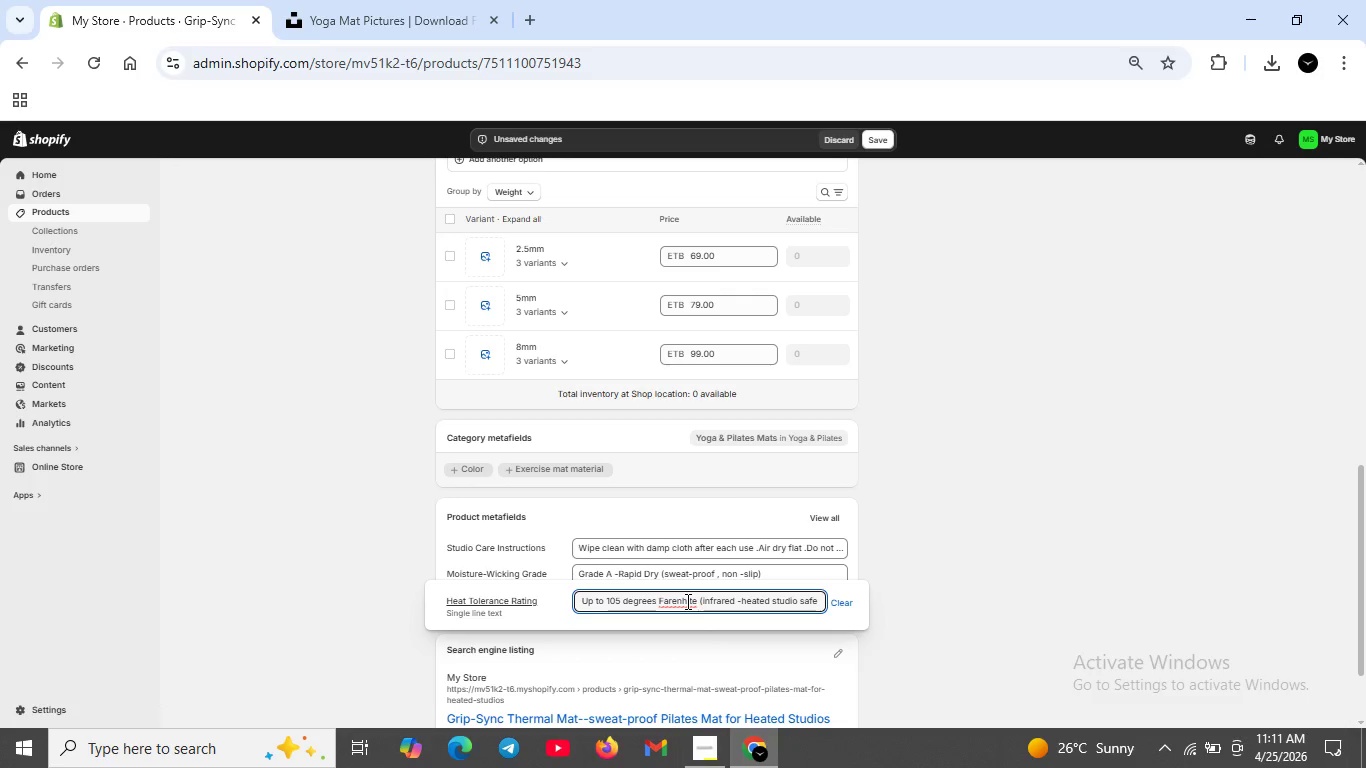 
wait(32.7)
 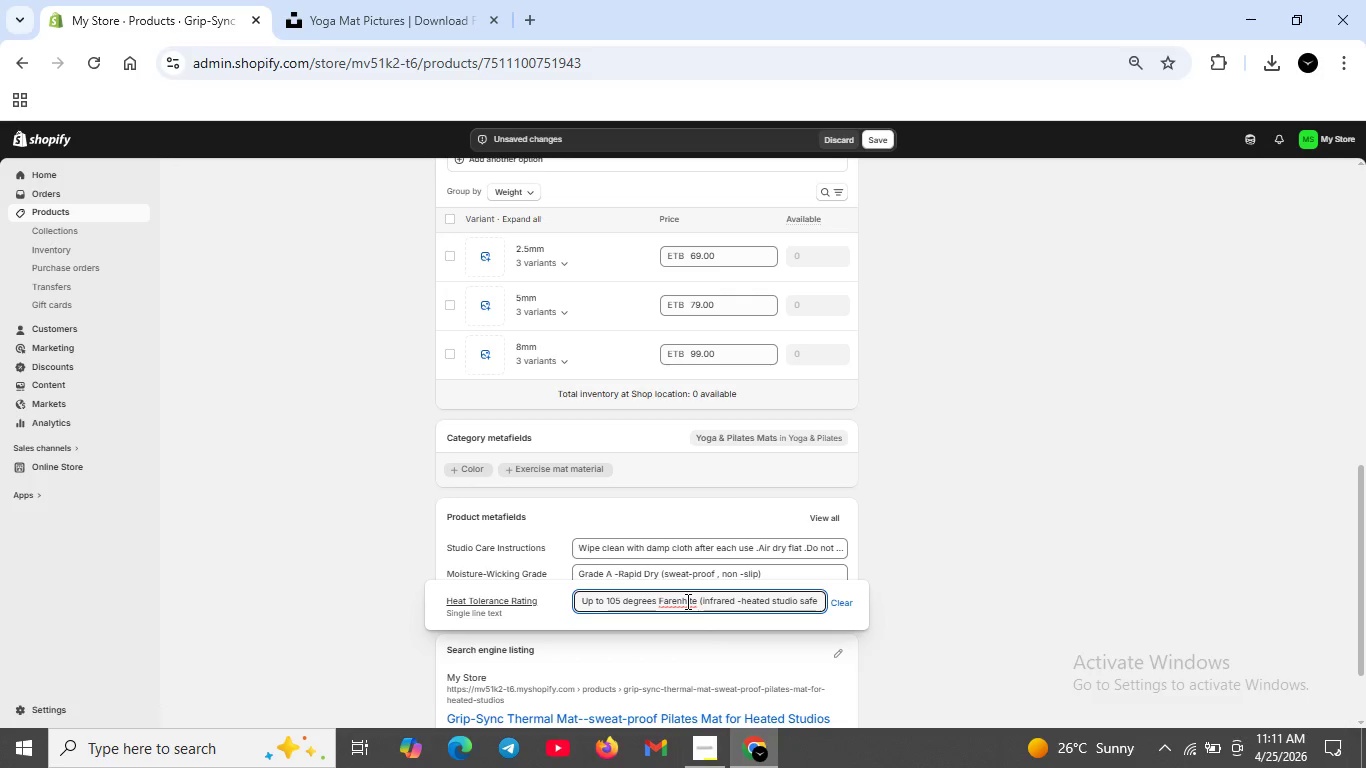 
left_click([698, 598])
 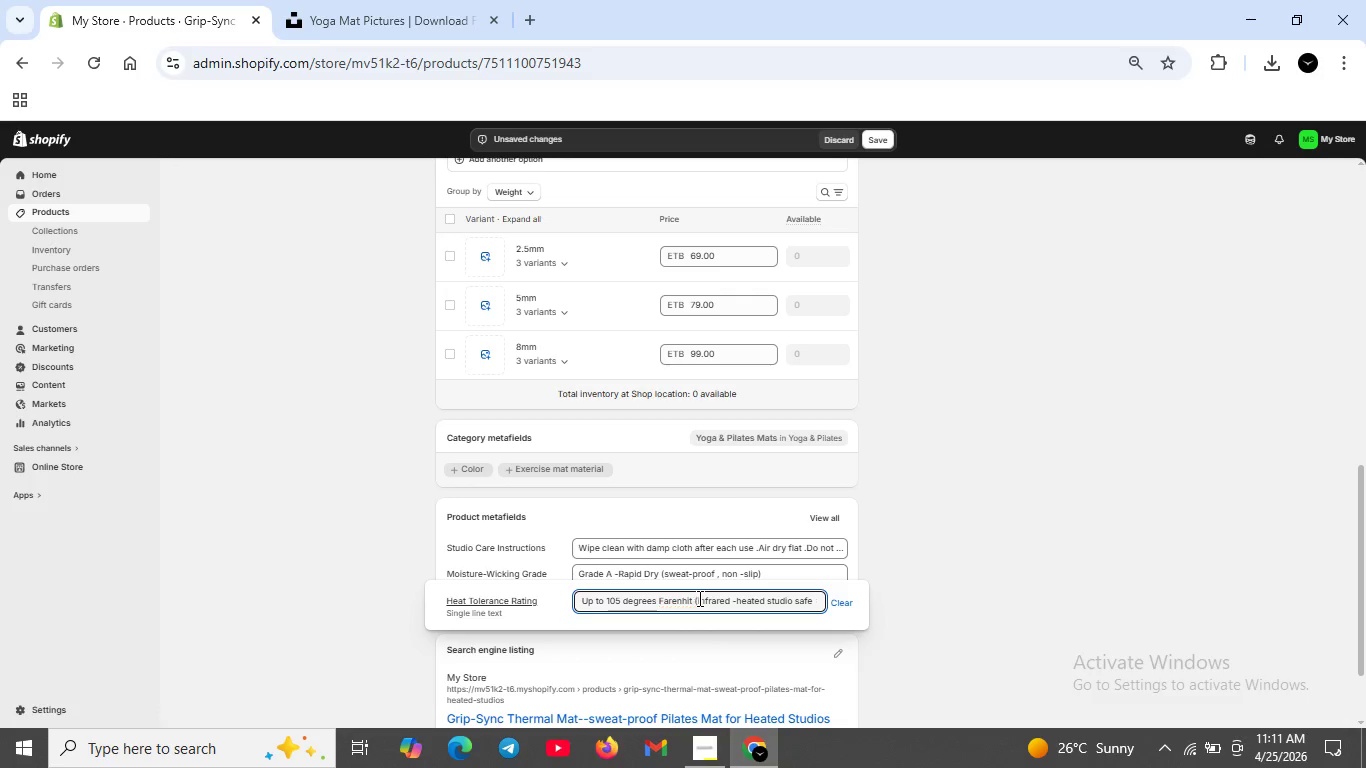 
key(Backspace)
key(Backspace)
key(Backspace)
key(Backspace)
key(Backspace)
key(Backspace)
key(Backspace)
type(hre)
 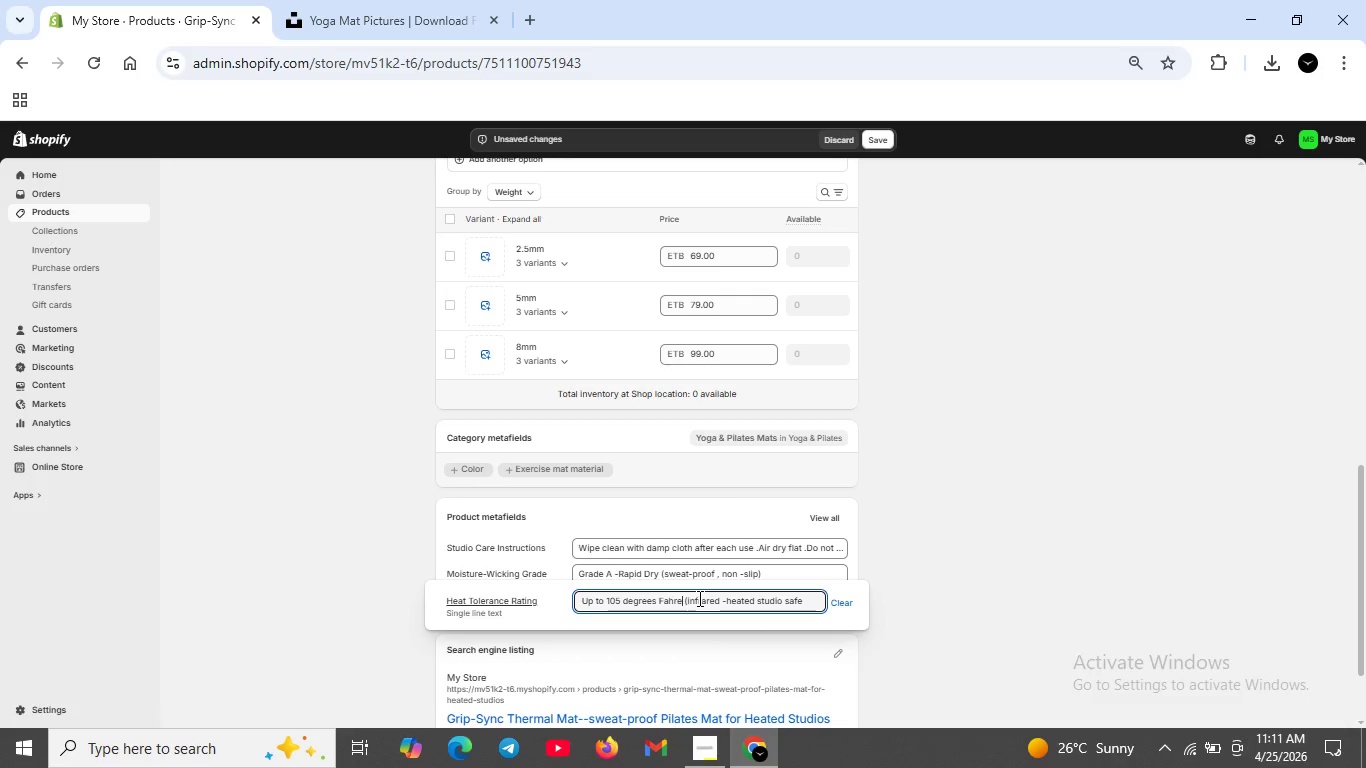 
type(nheit)
 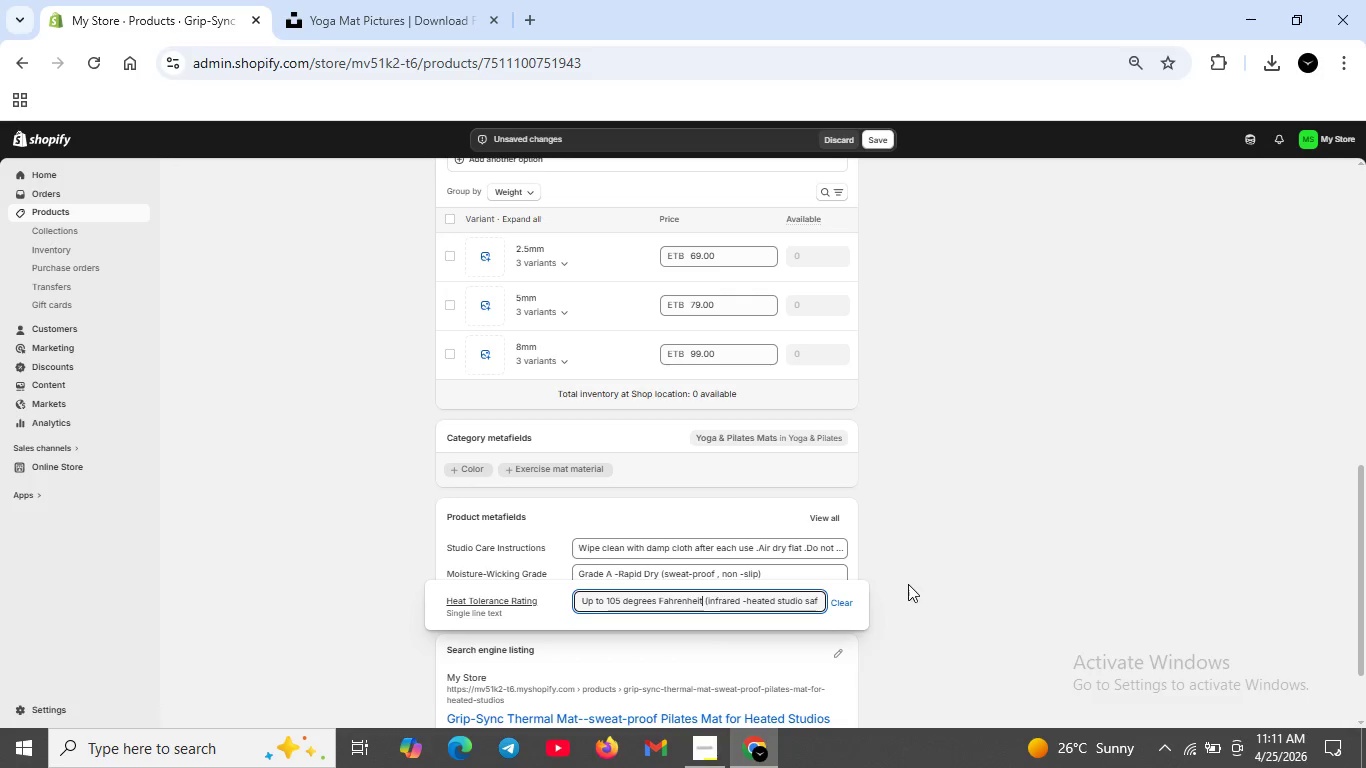 
left_click([911, 584])
 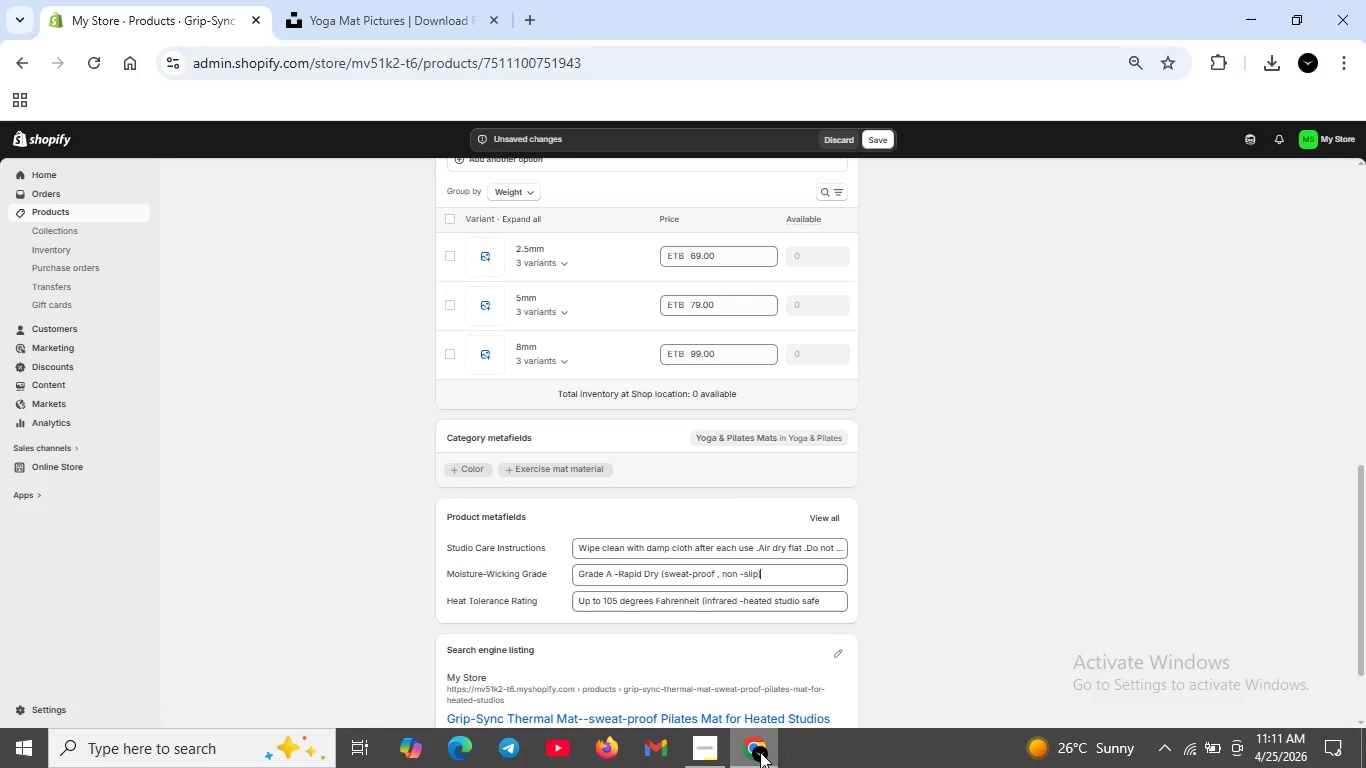 
left_click([716, 741])